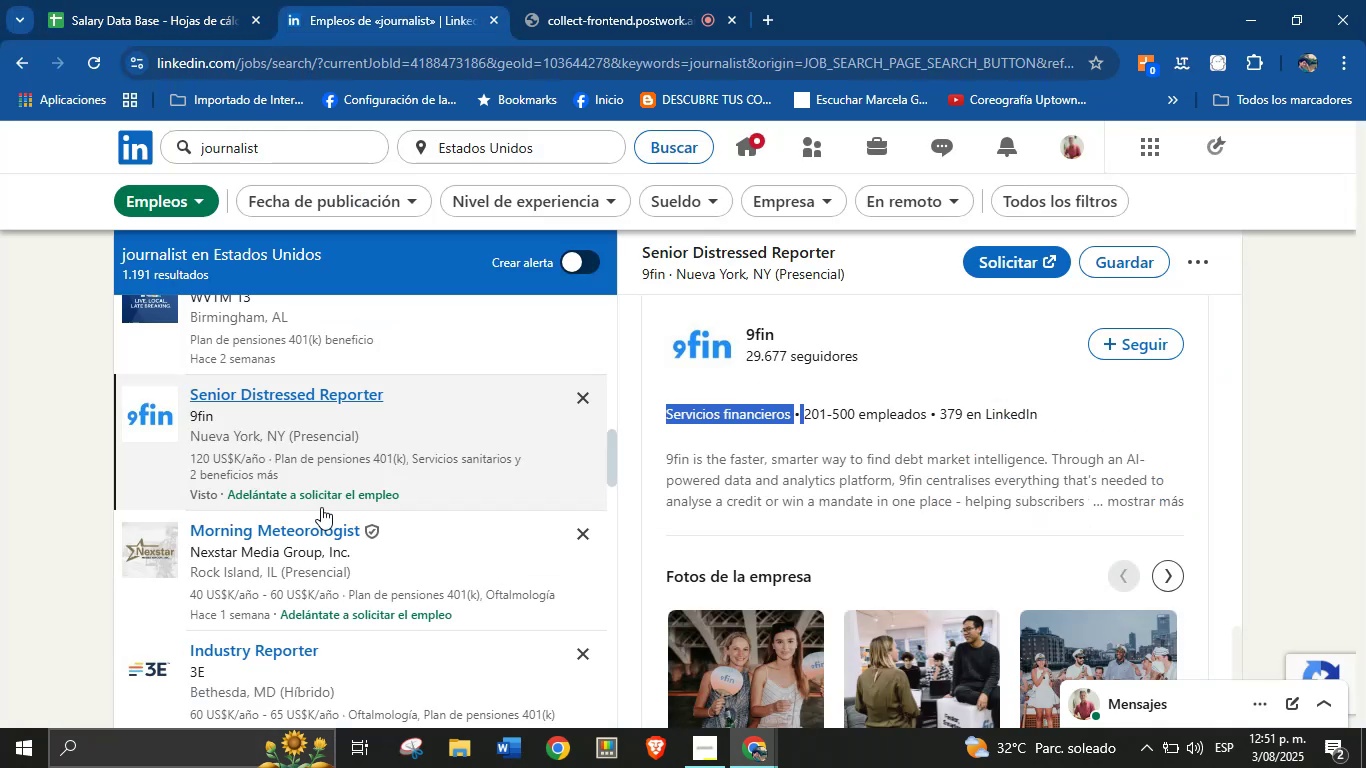 
scroll: coordinate [371, 487], scroll_direction: down, amount: 3.0
 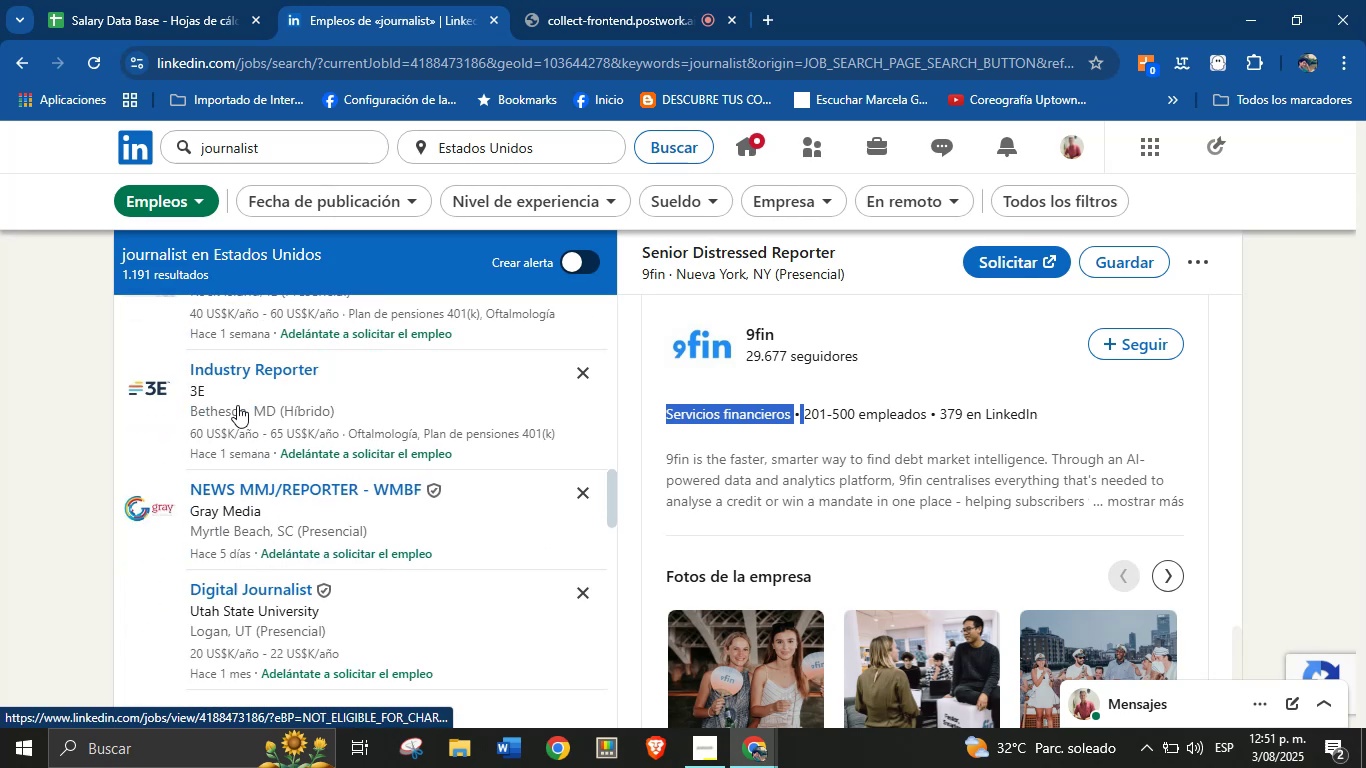 
left_click([235, 404])
 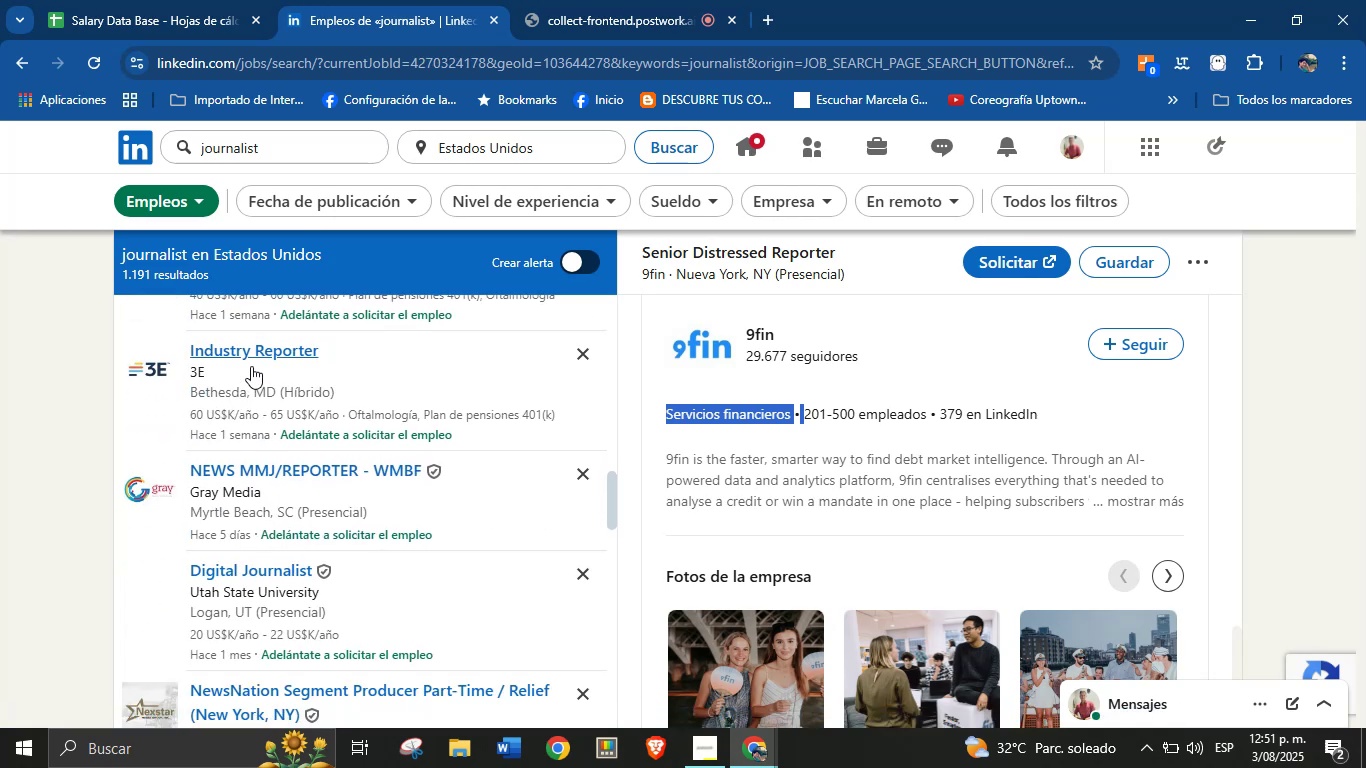 
left_click([260, 354])
 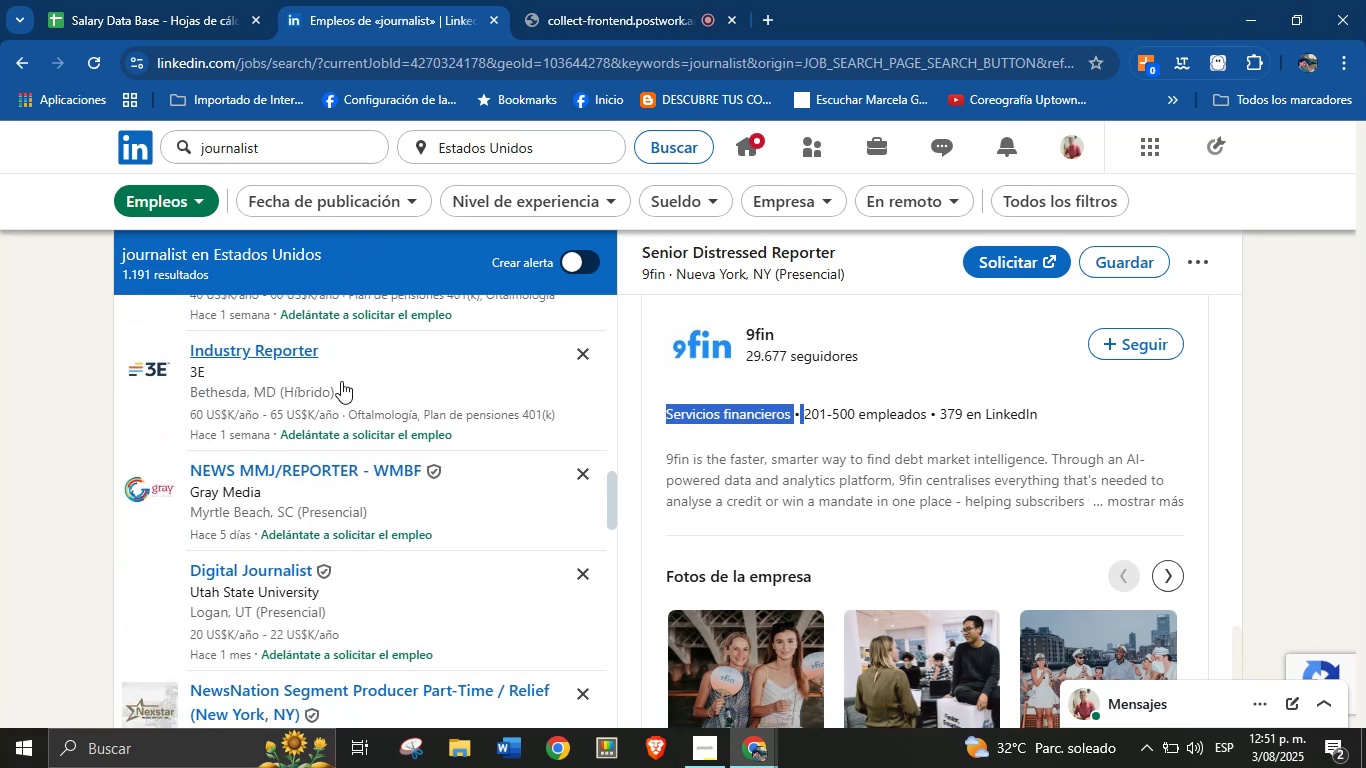 
wait(9.54)
 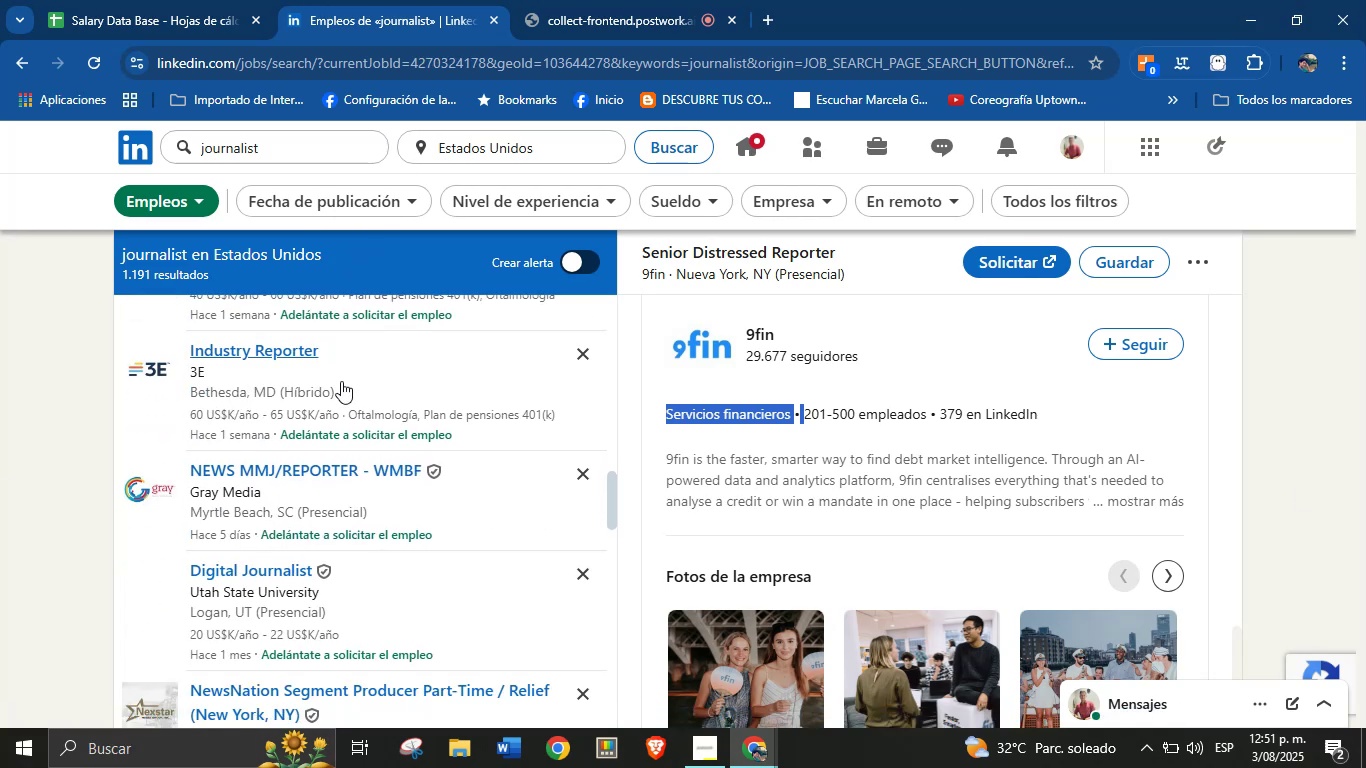 
scroll: coordinate [902, 440], scroll_direction: up, amount: 7.0
 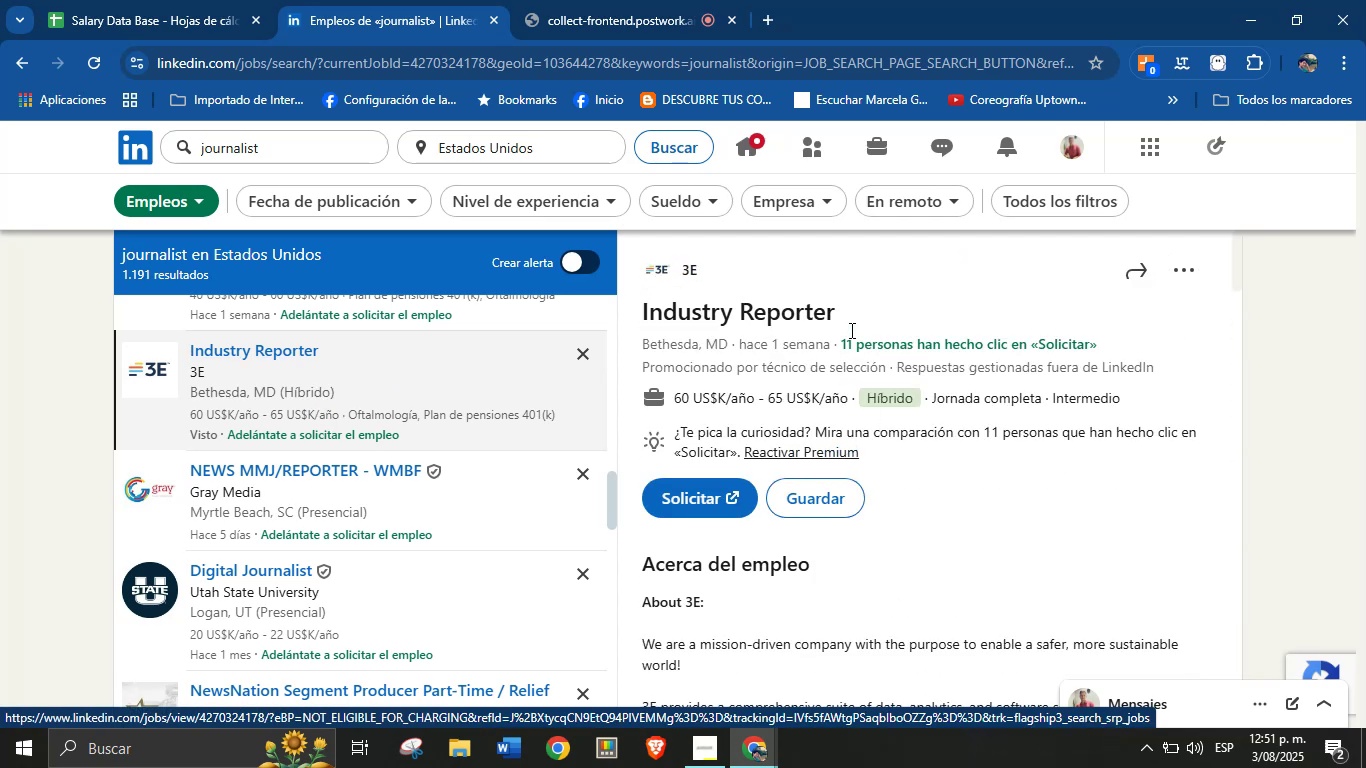 
left_click_drag(start_coordinate=[852, 314], to_coordinate=[642, 318])
 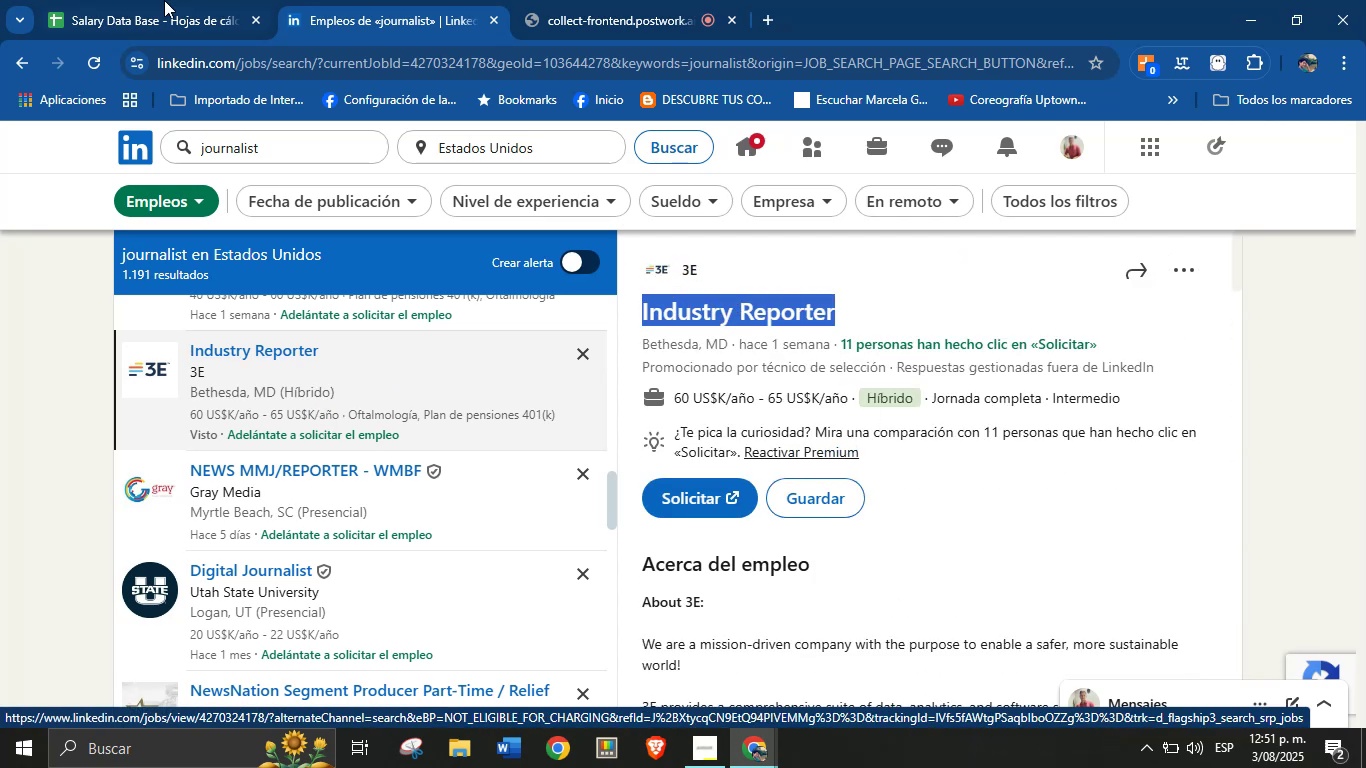 
key(Control+C)
 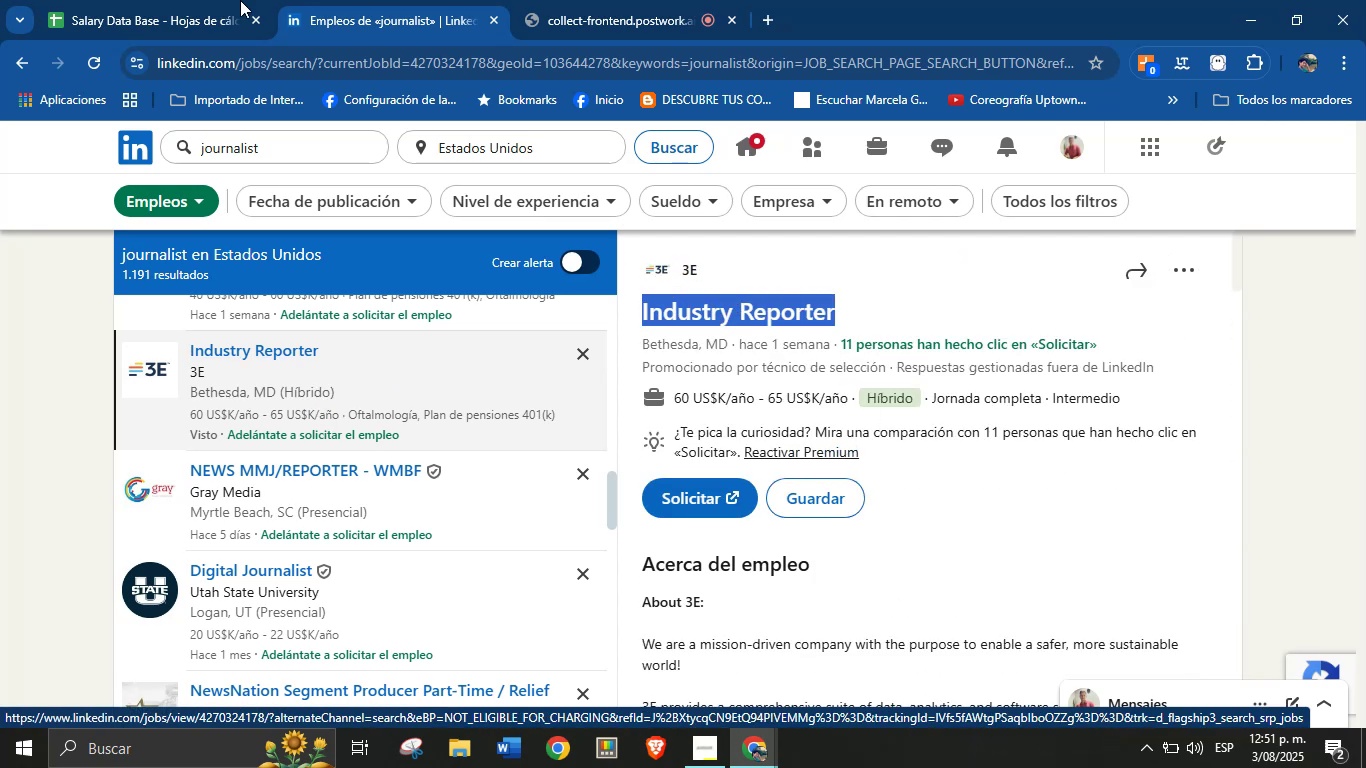 
left_click([164, 0])
 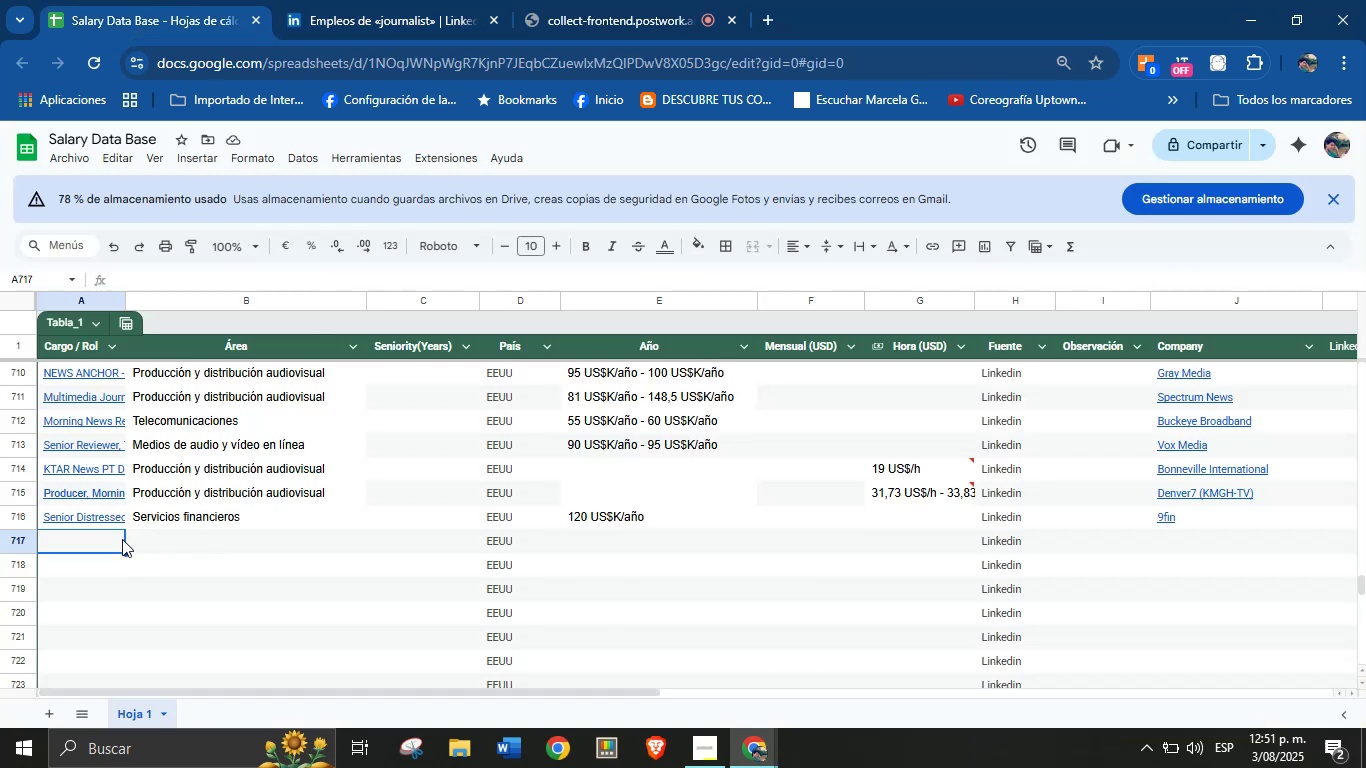 
key(Control+V)
 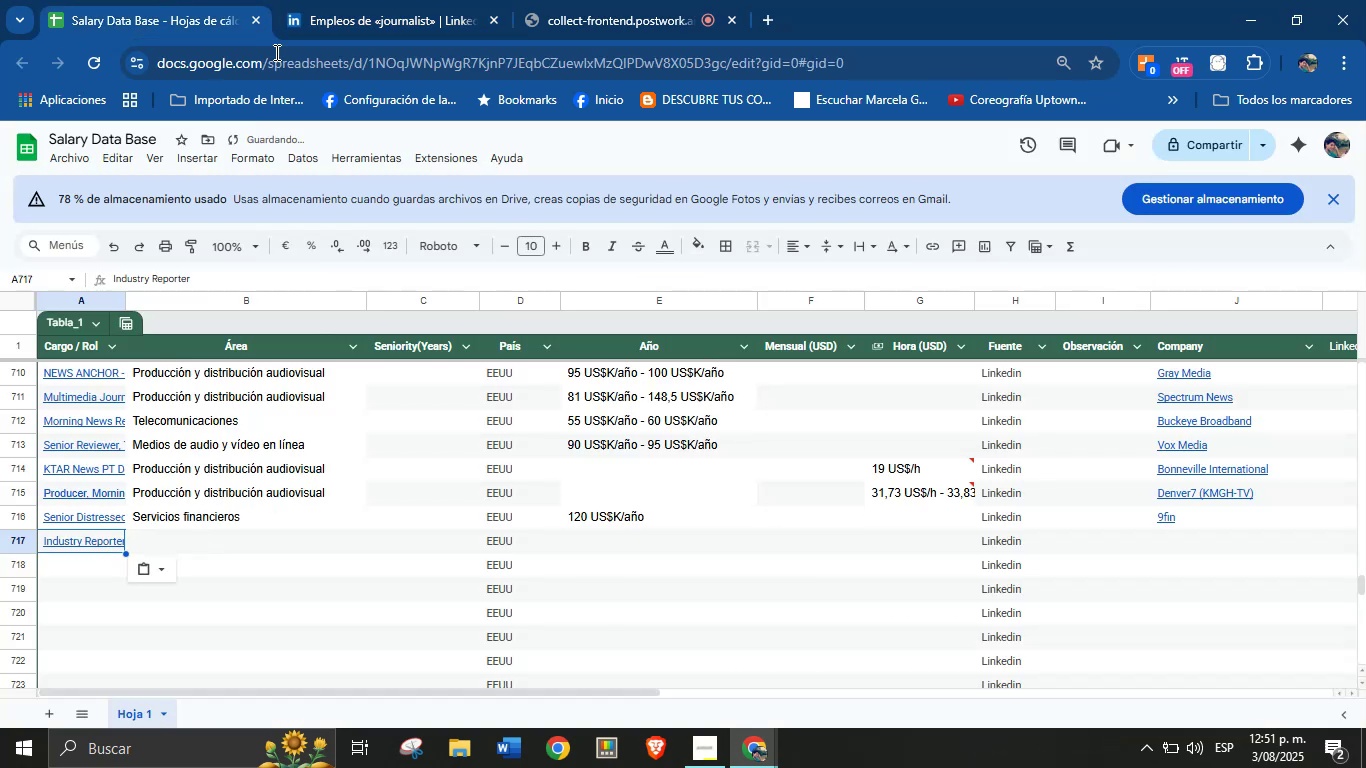 
left_click([309, 0])
 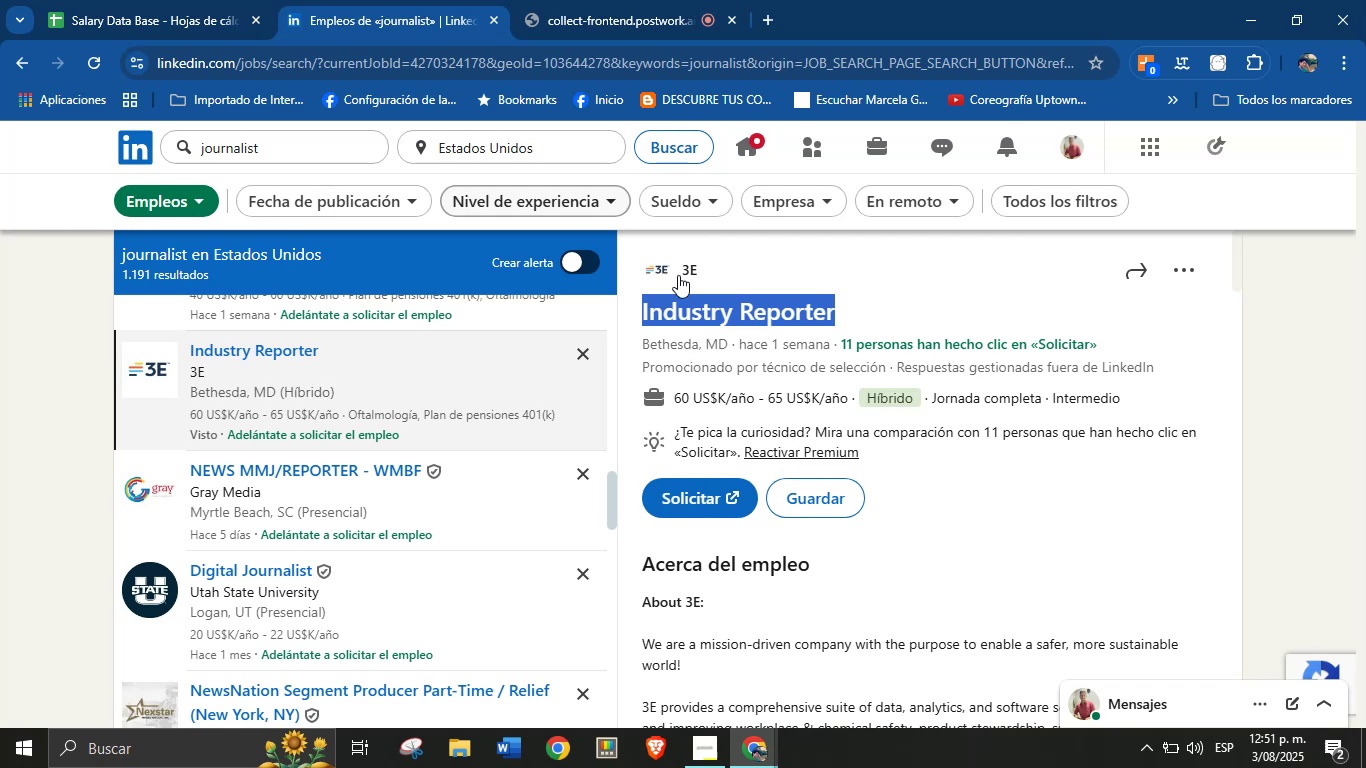 
left_click([728, 269])
 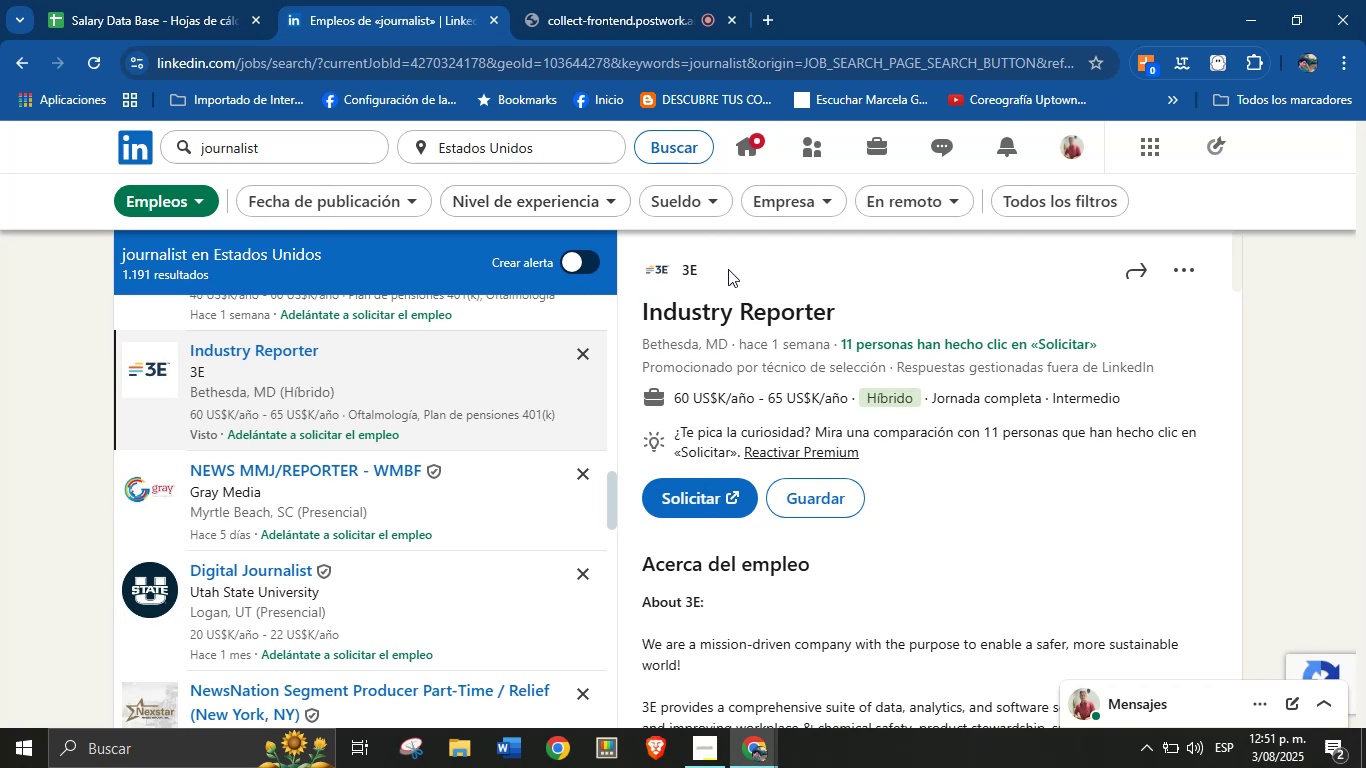 
left_click_drag(start_coordinate=[726, 269], to_coordinate=[680, 269])
 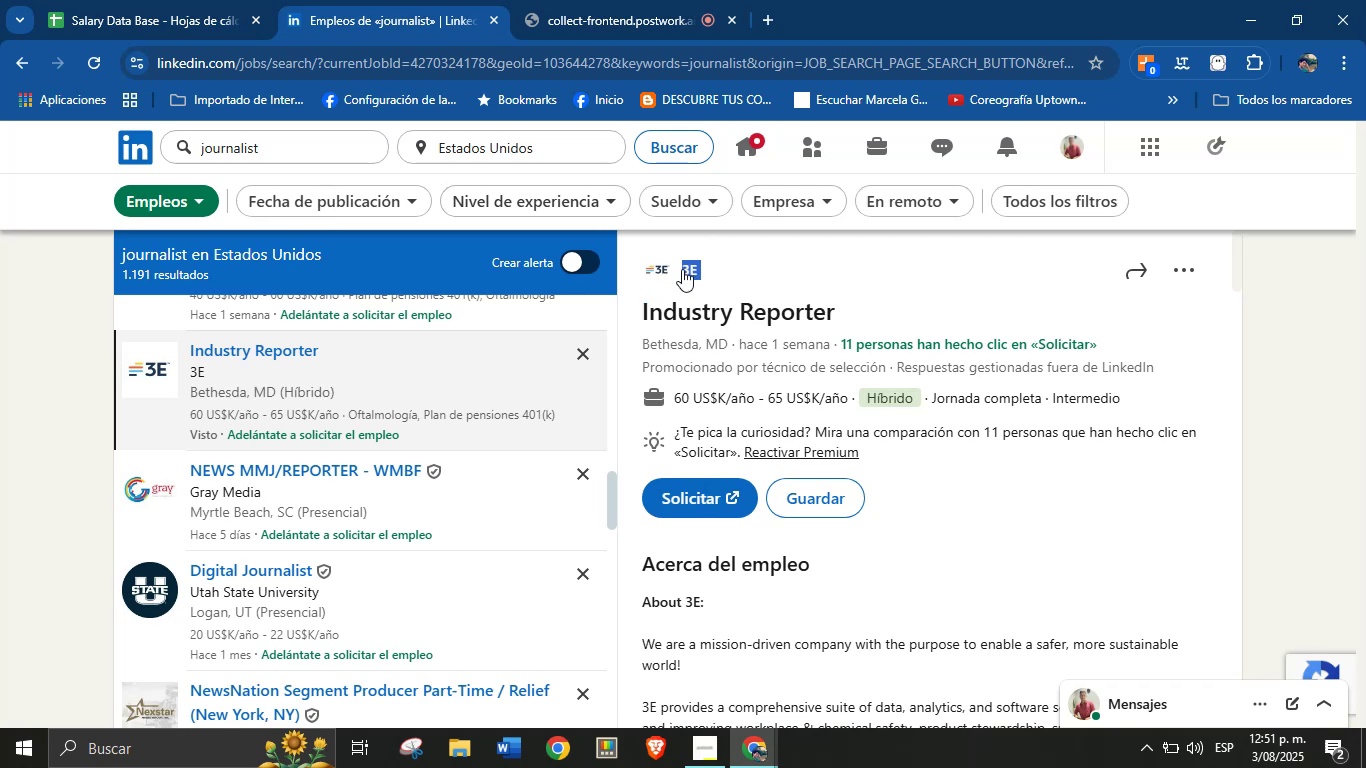 
hold_key(key=ControlLeft, duration=0.56)
 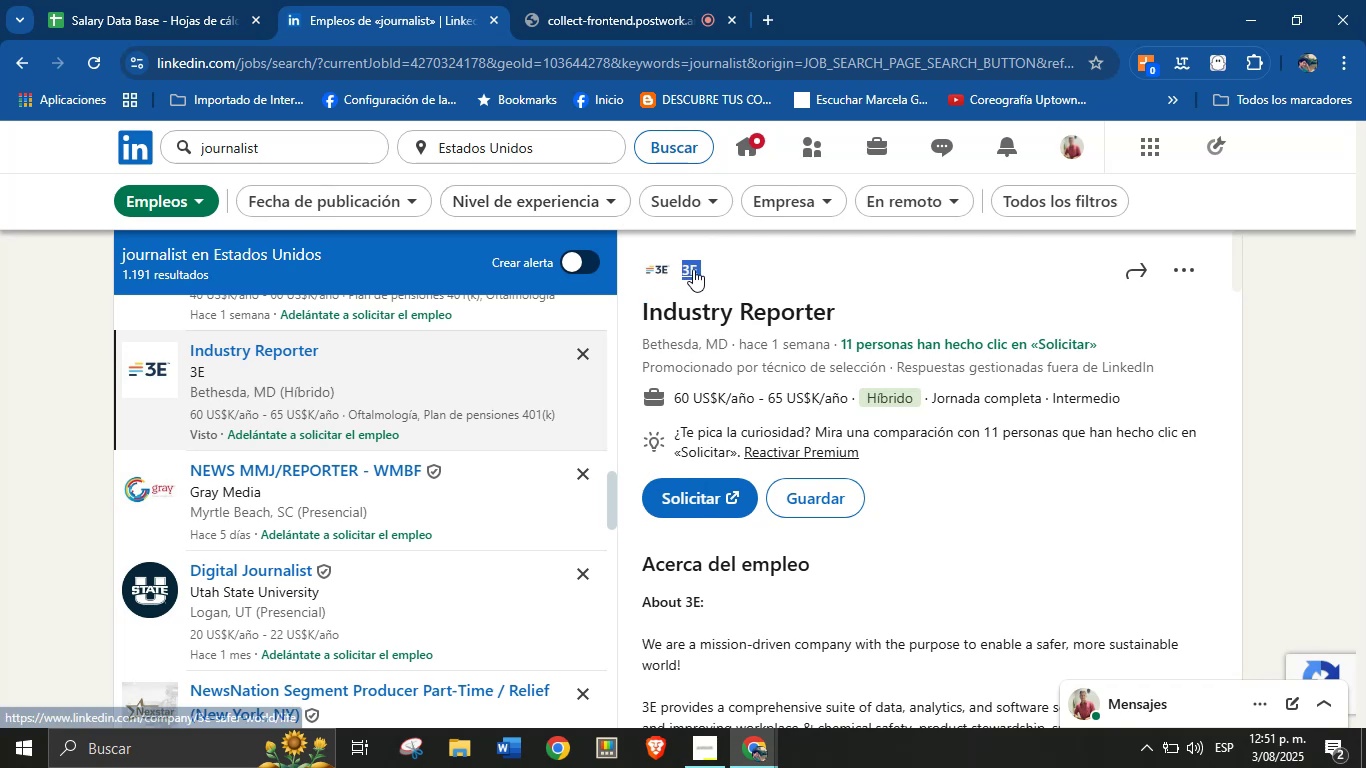 
left_click([708, 268])
 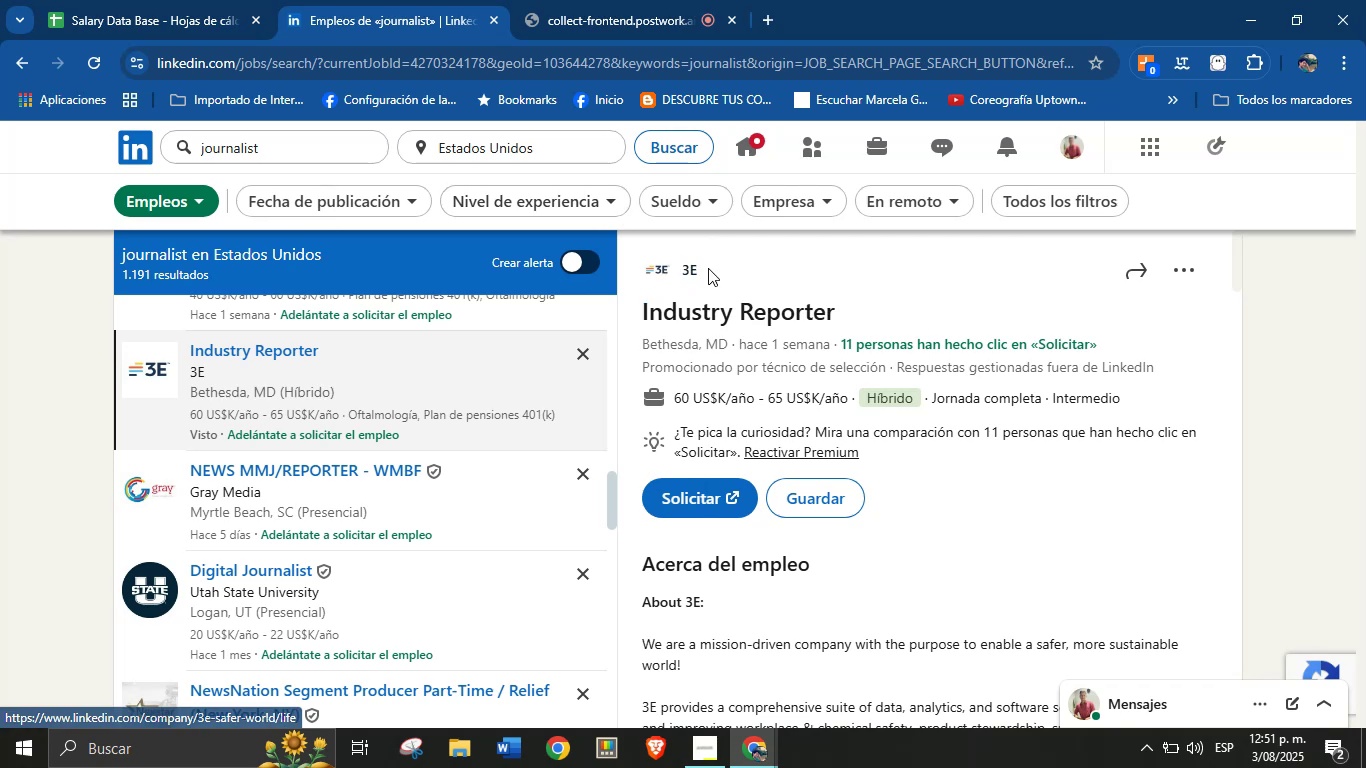 
left_click_drag(start_coordinate=[708, 268], to_coordinate=[685, 273])
 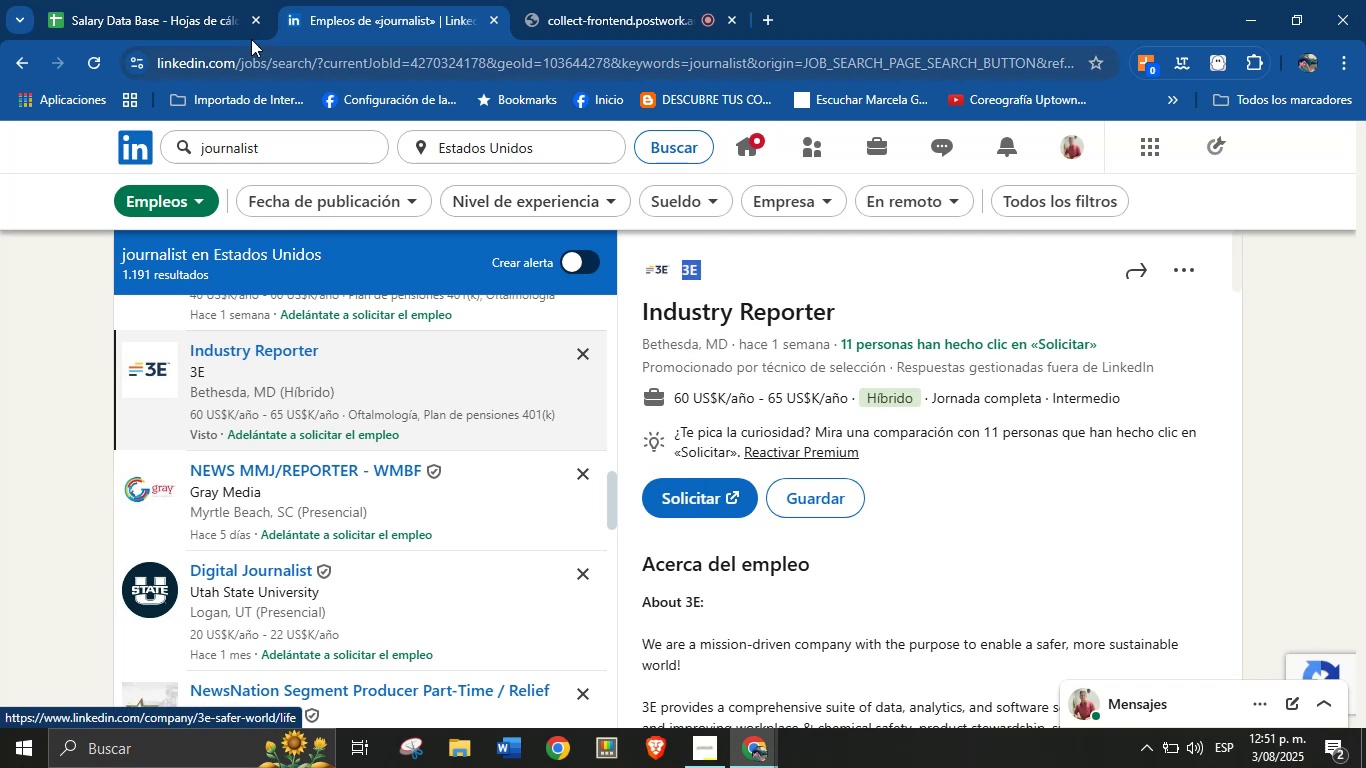 
key(Control+C)
 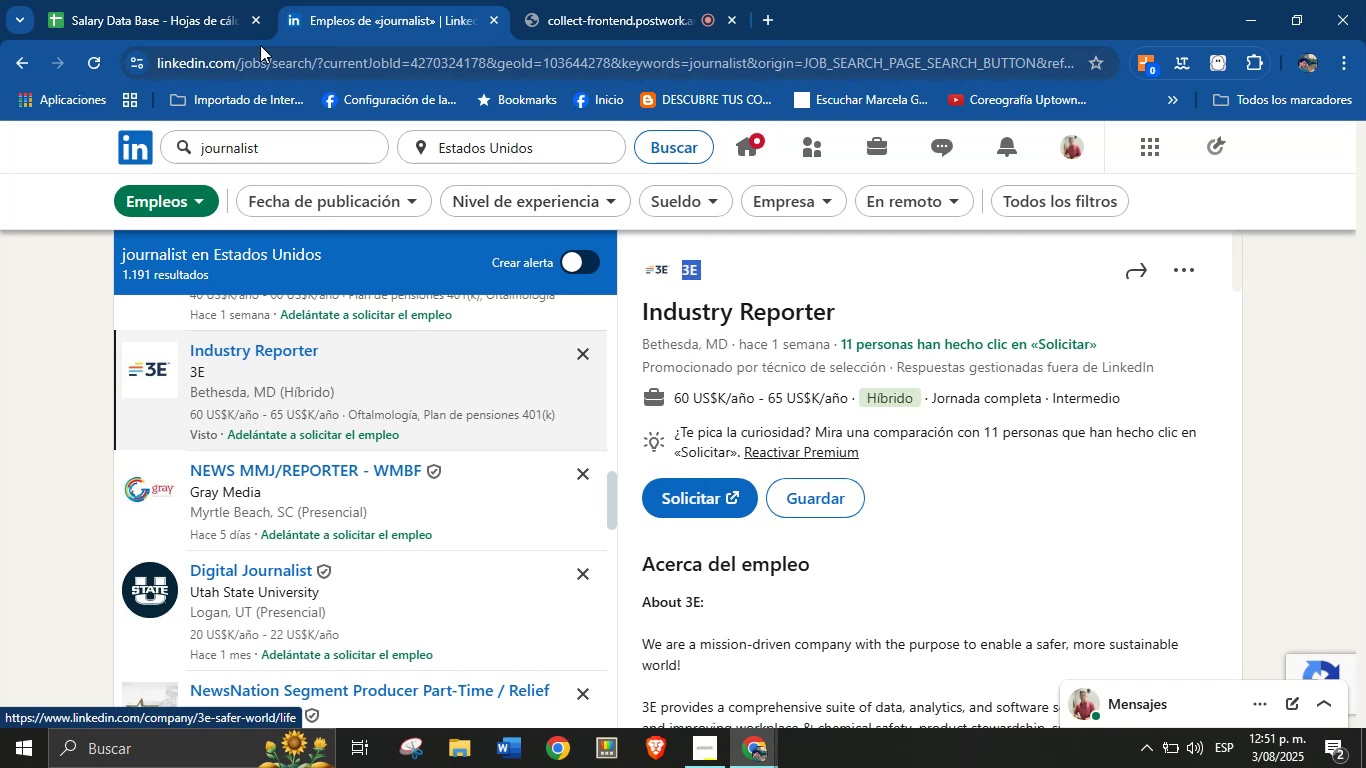 
left_click([206, 0])
 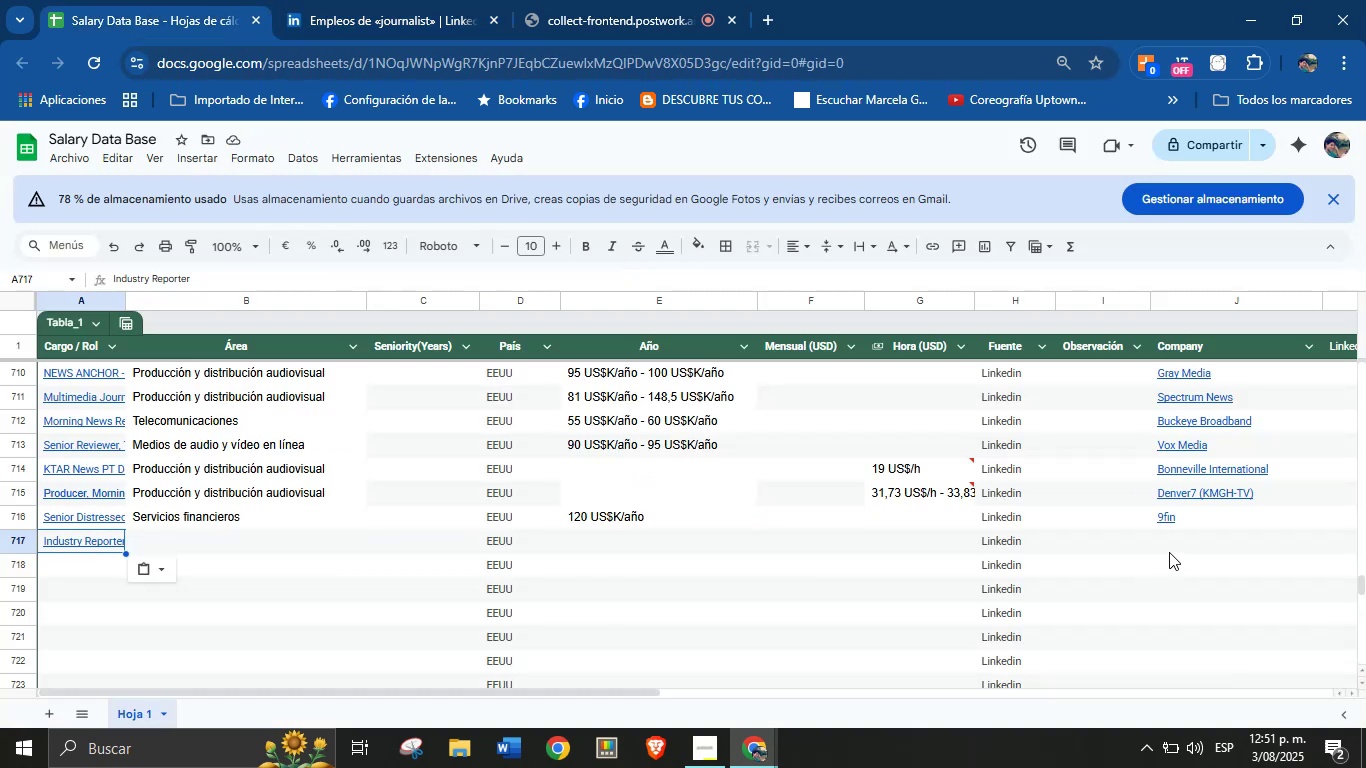 
left_click([1169, 548])
 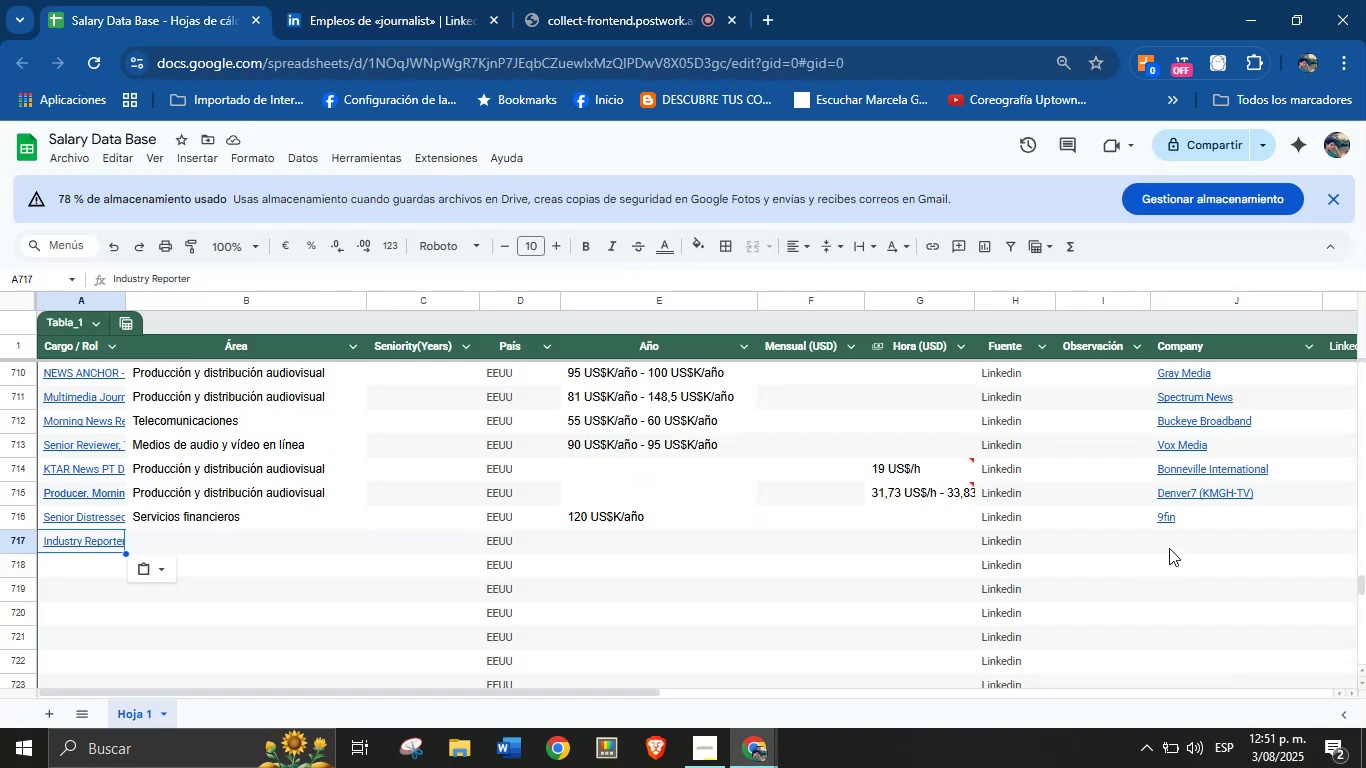 
key(Control+V)
 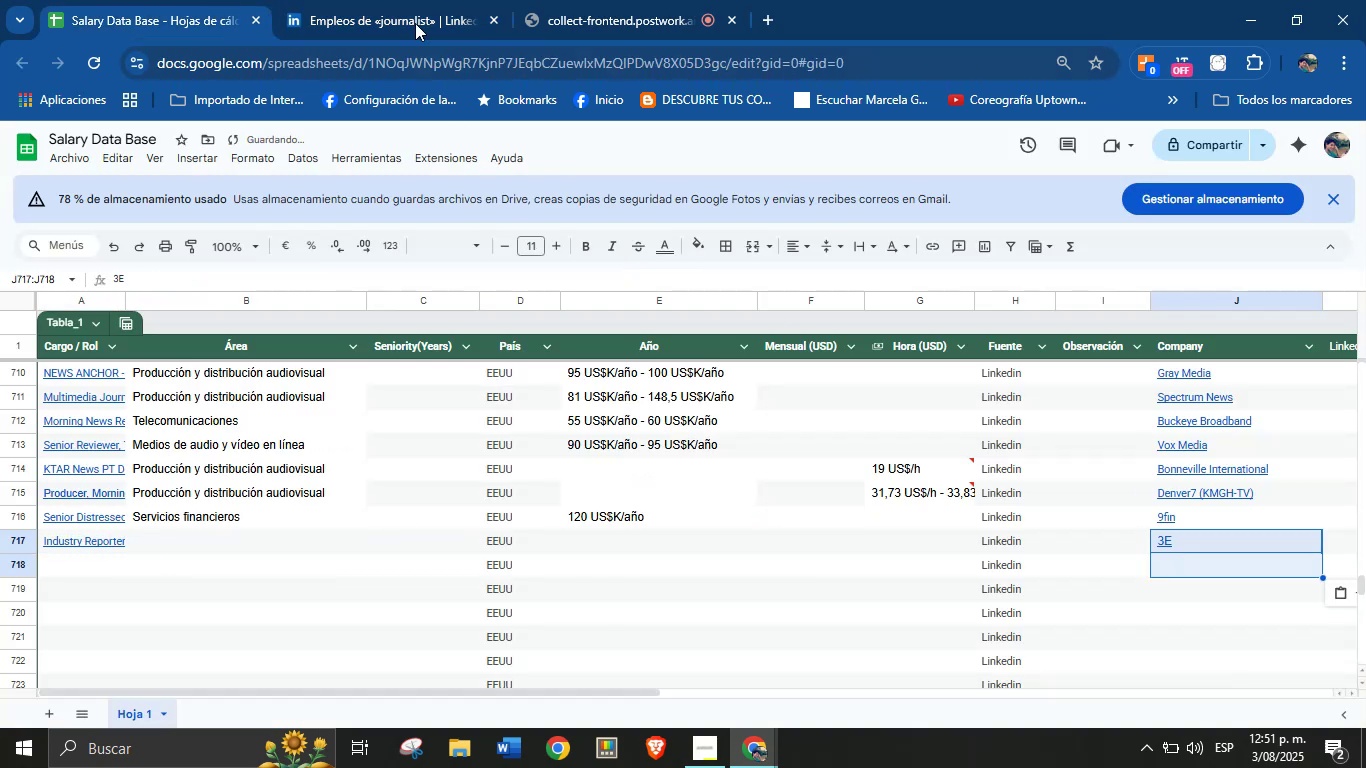 
left_click([387, 0])
 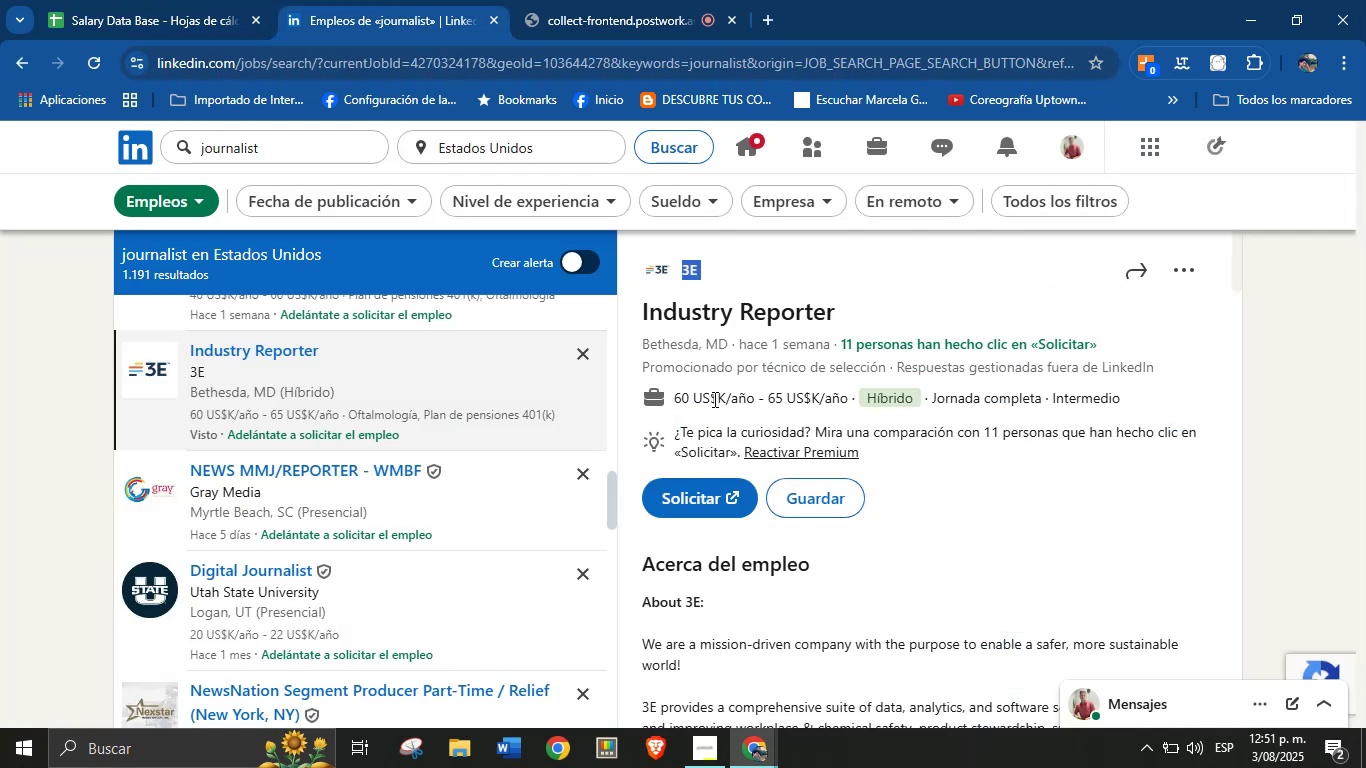 
left_click_drag(start_coordinate=[668, 393], to_coordinate=[856, 403])
 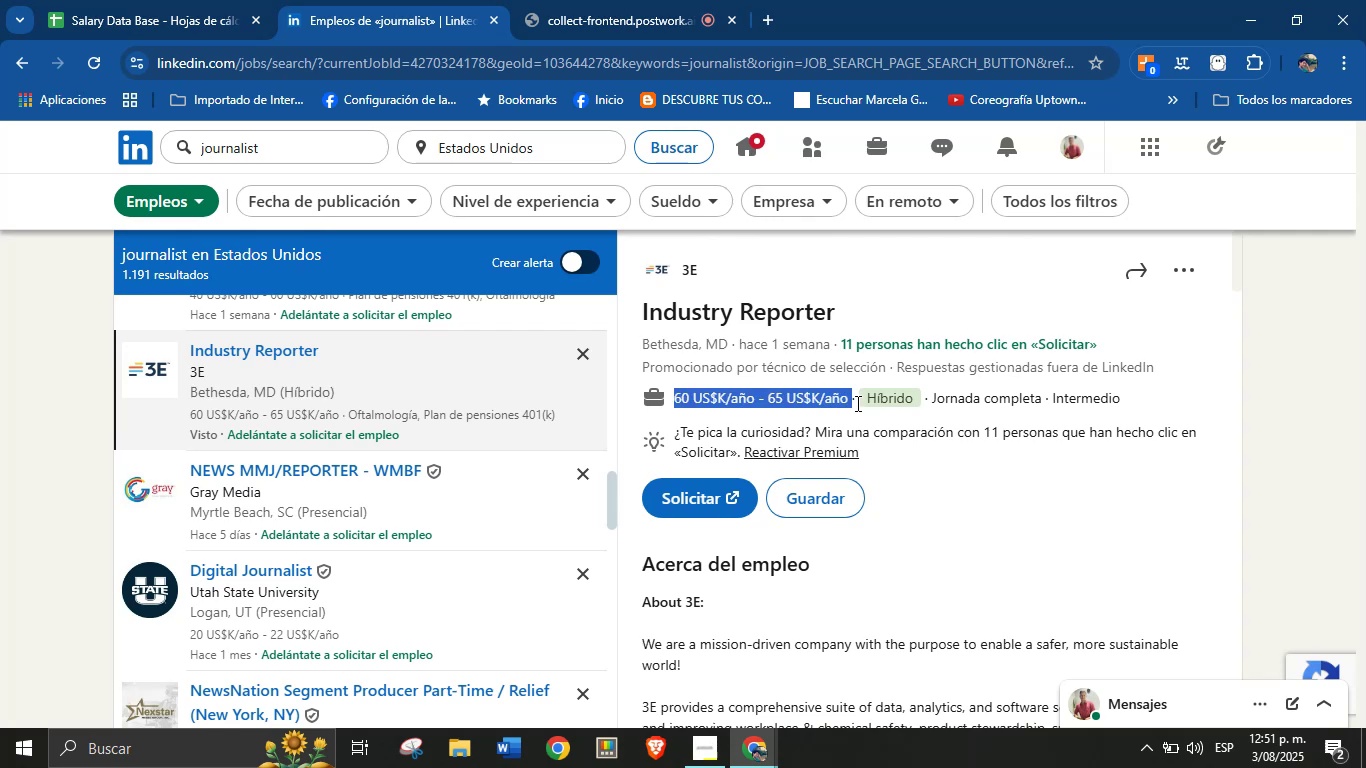 
key(Control+C)
 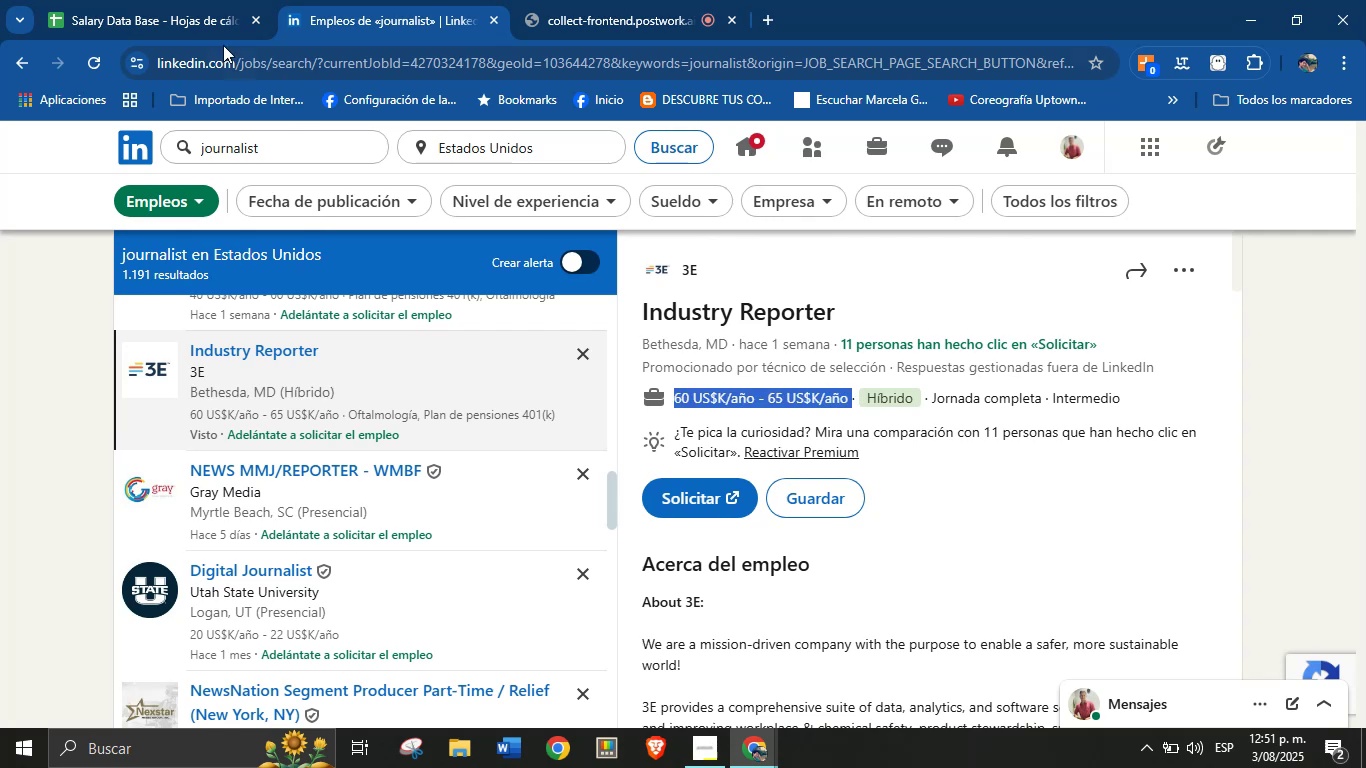 
left_click([181, 0])
 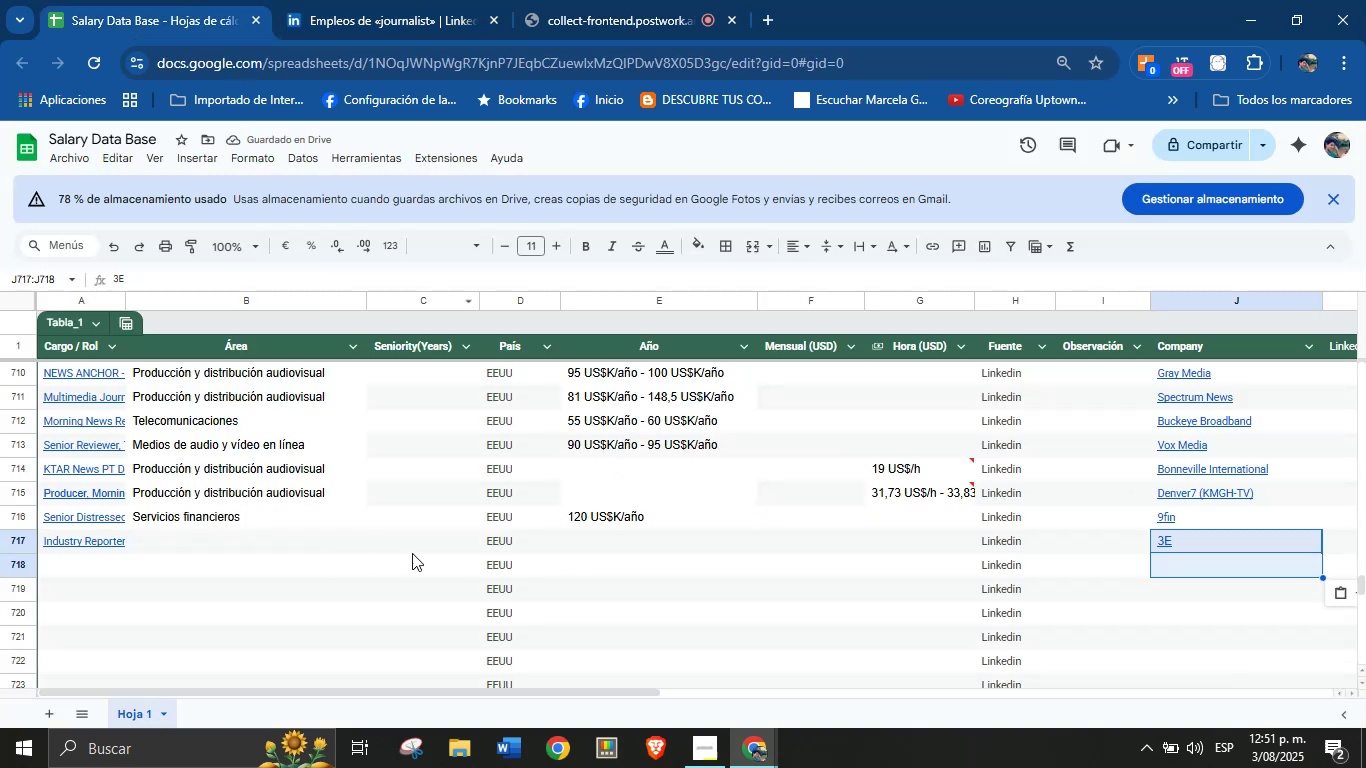 
left_click([572, 544])
 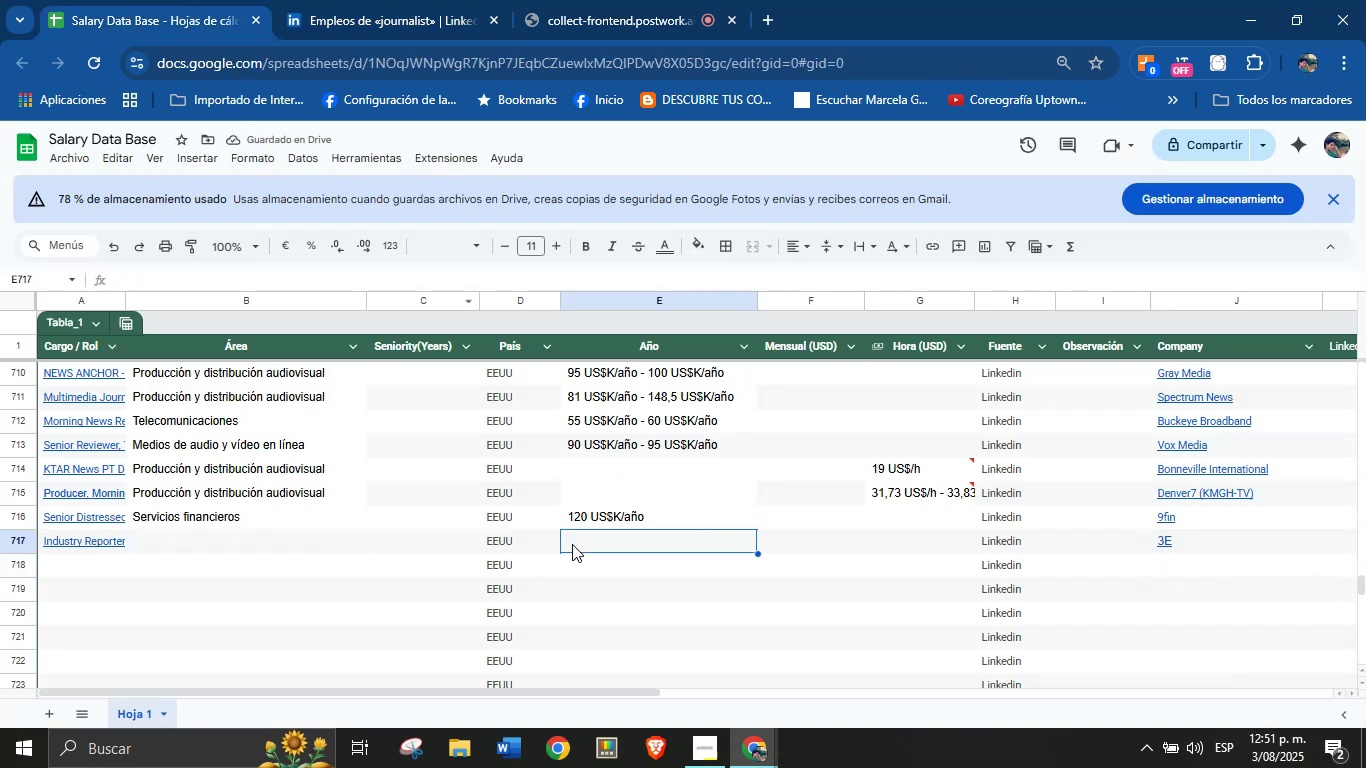 
key(Control+V)
 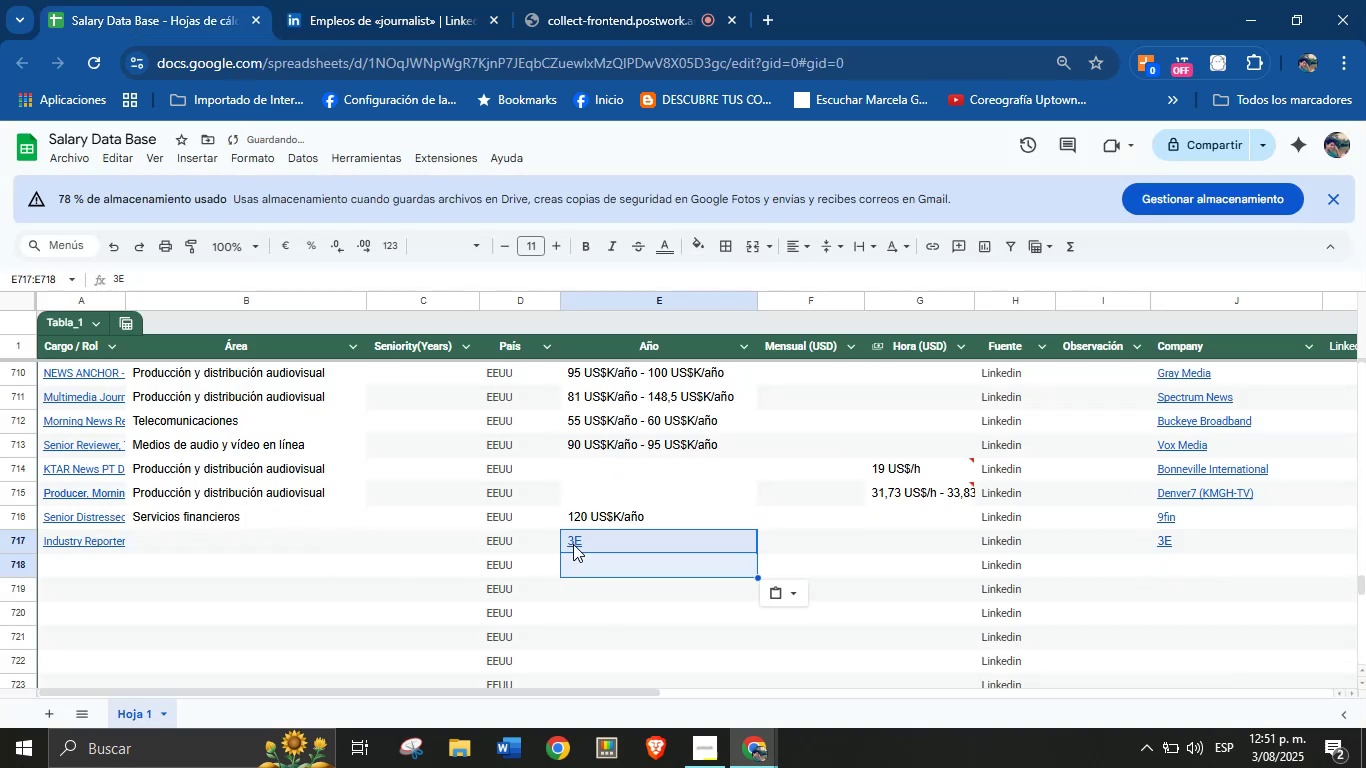 
key(Control+Z)
 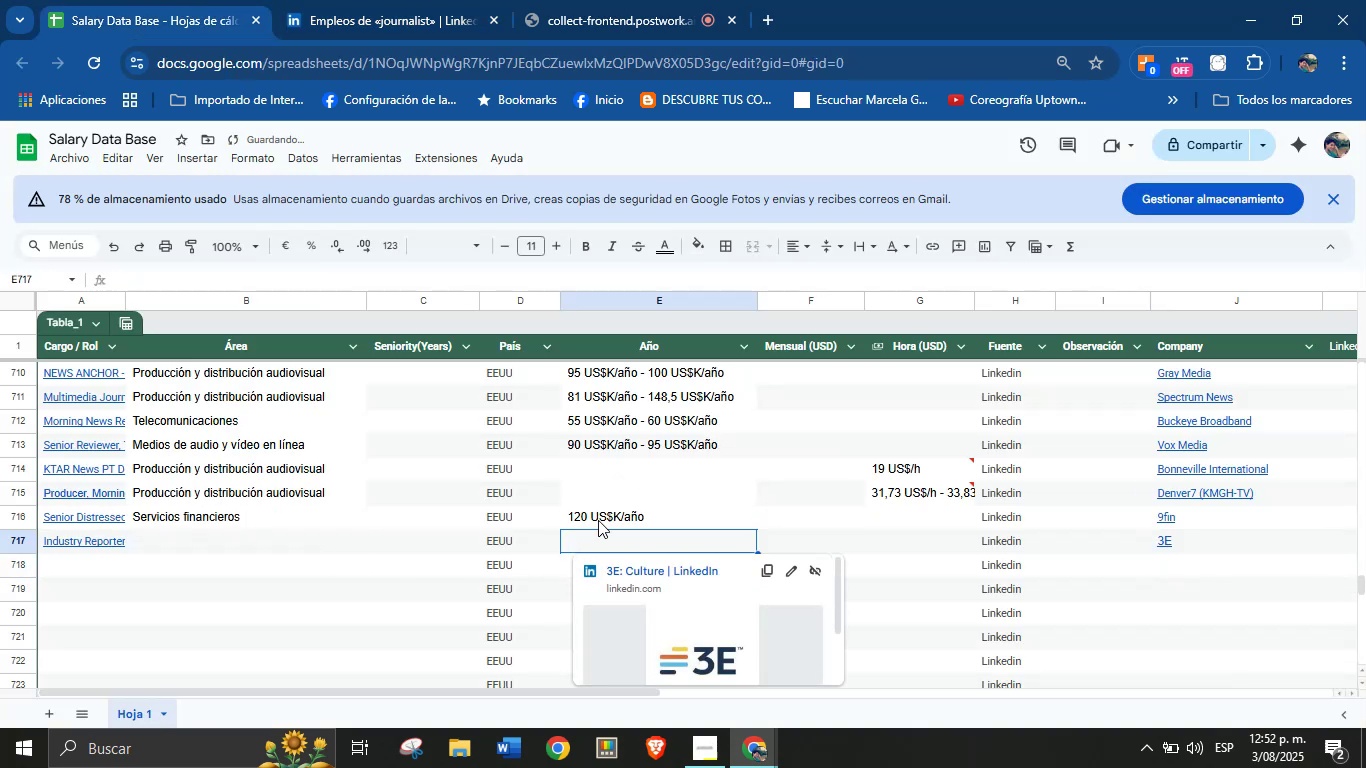 
left_click([453, 0])
 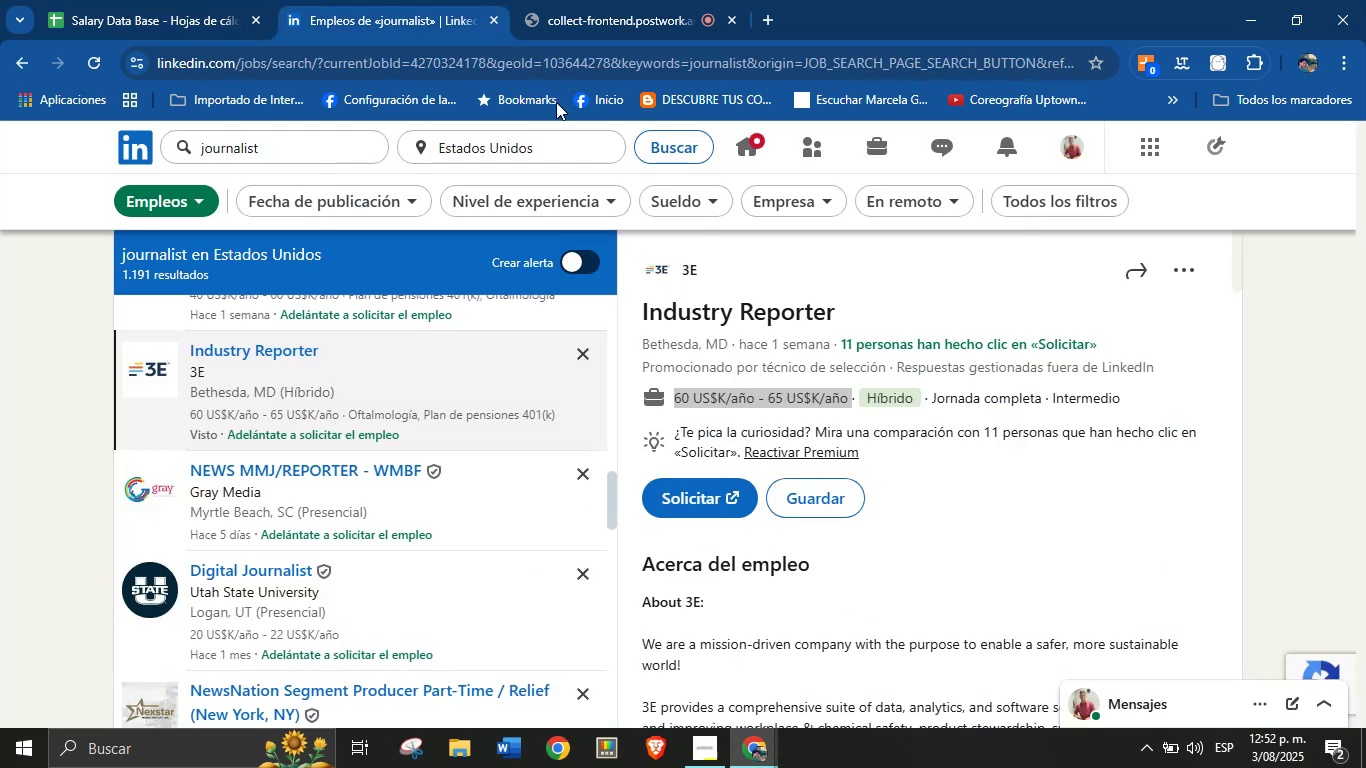 
key(Control+C)
 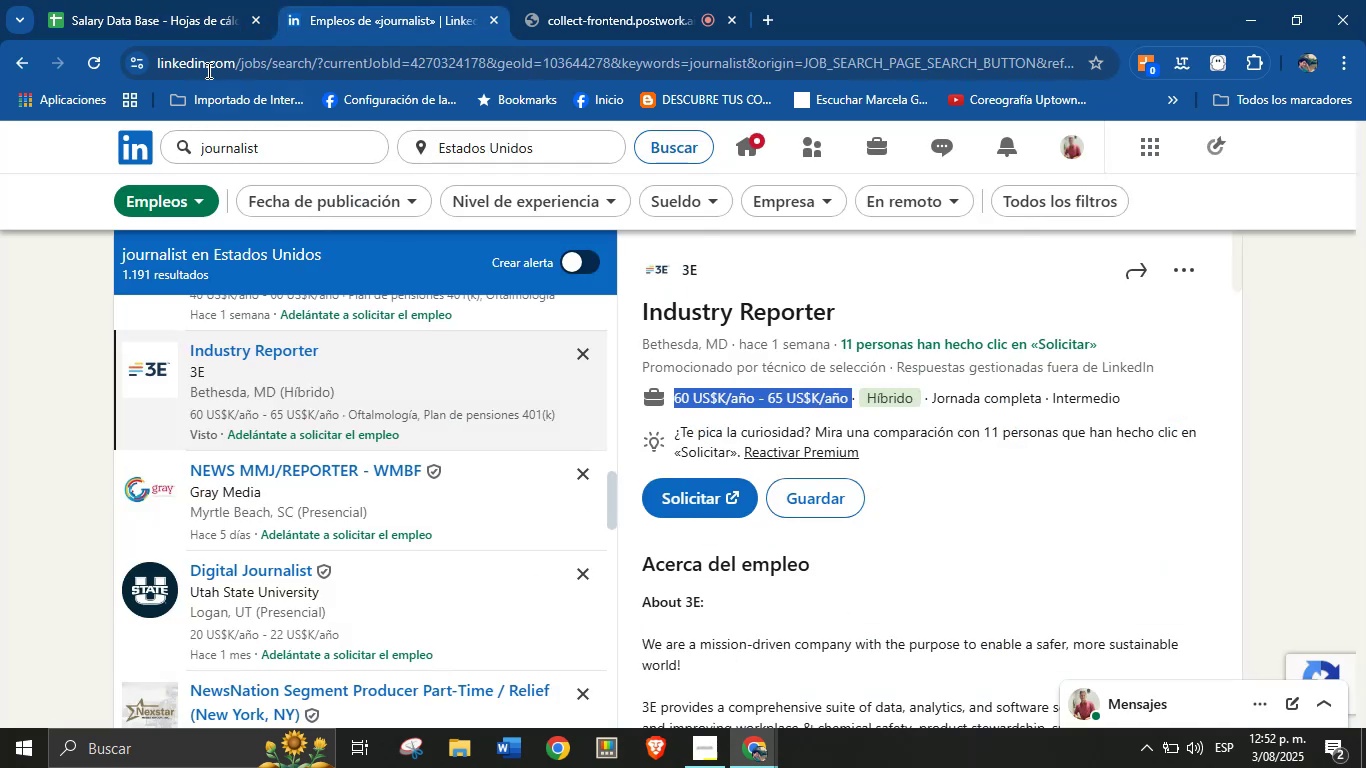 
left_click([157, 0])
 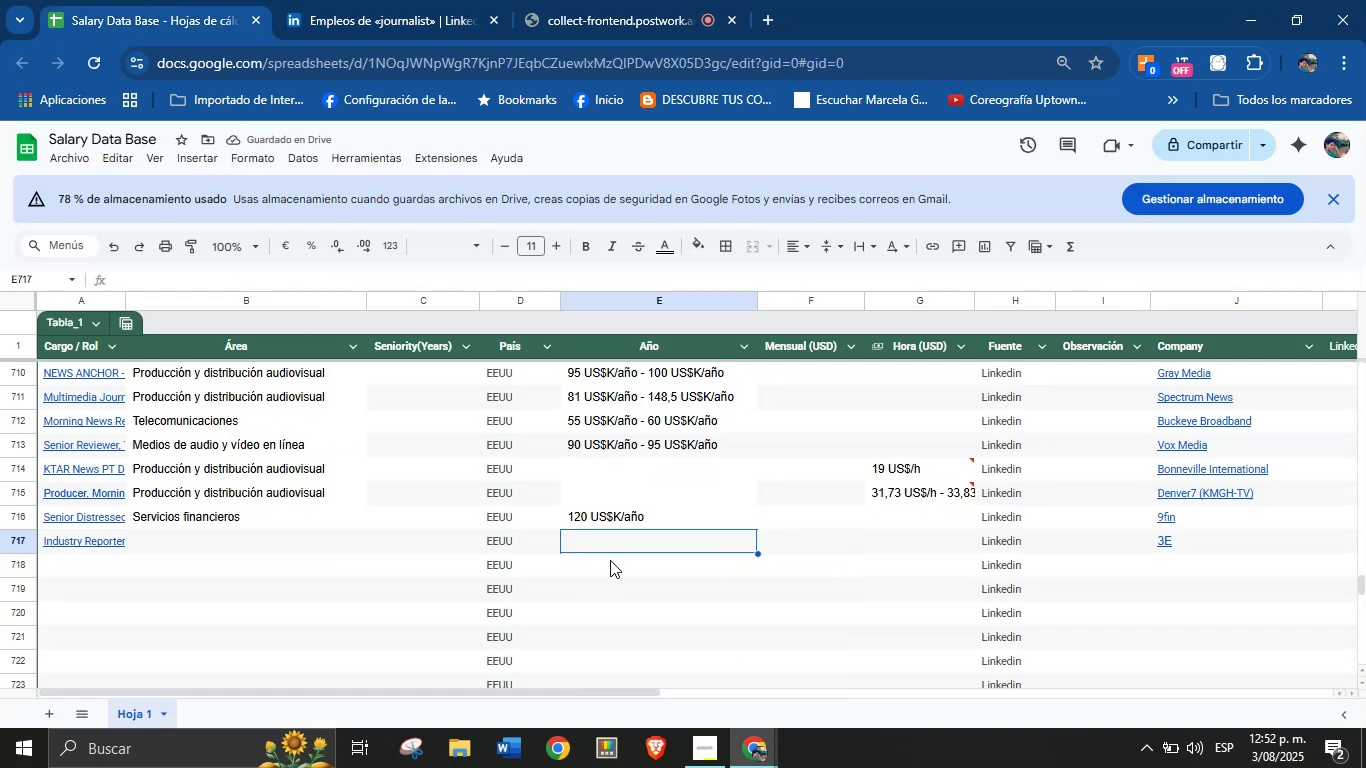 
left_click([614, 546])
 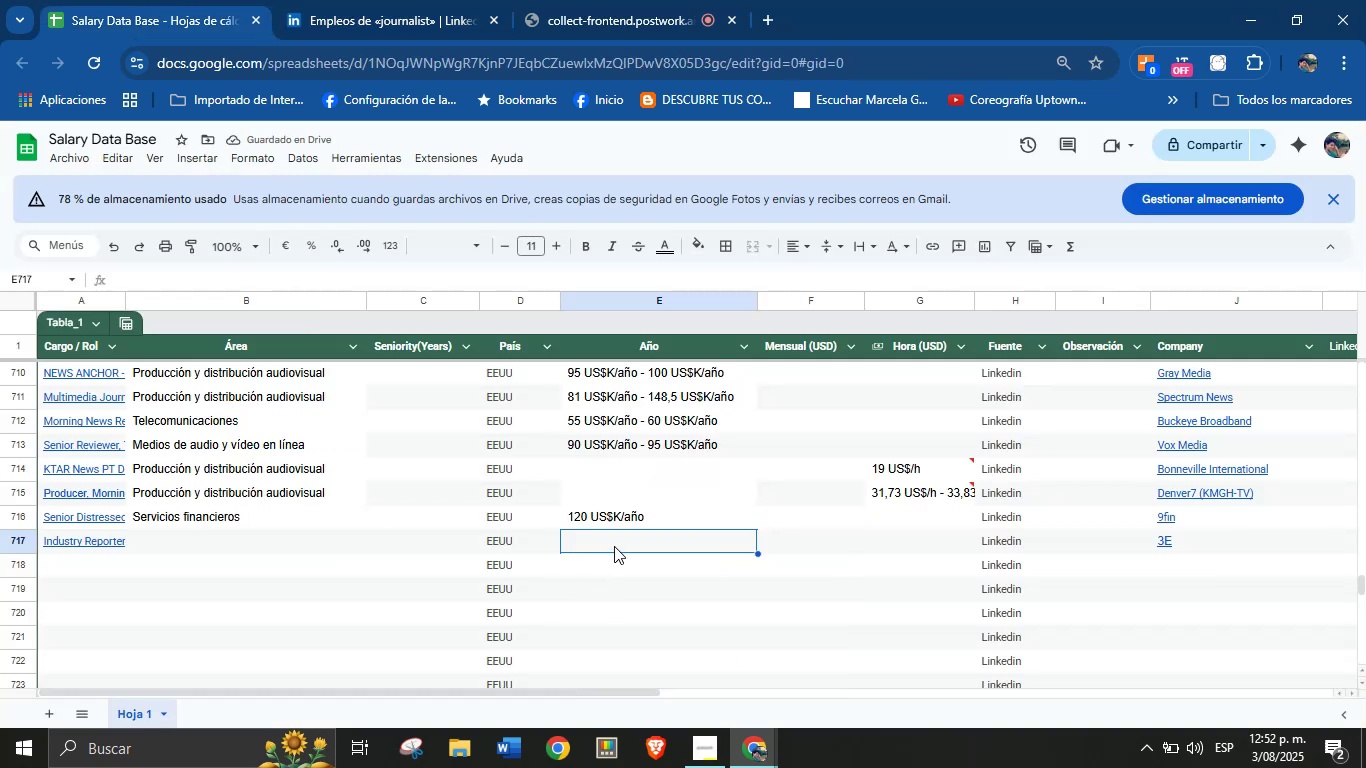 
key(Control+V)
 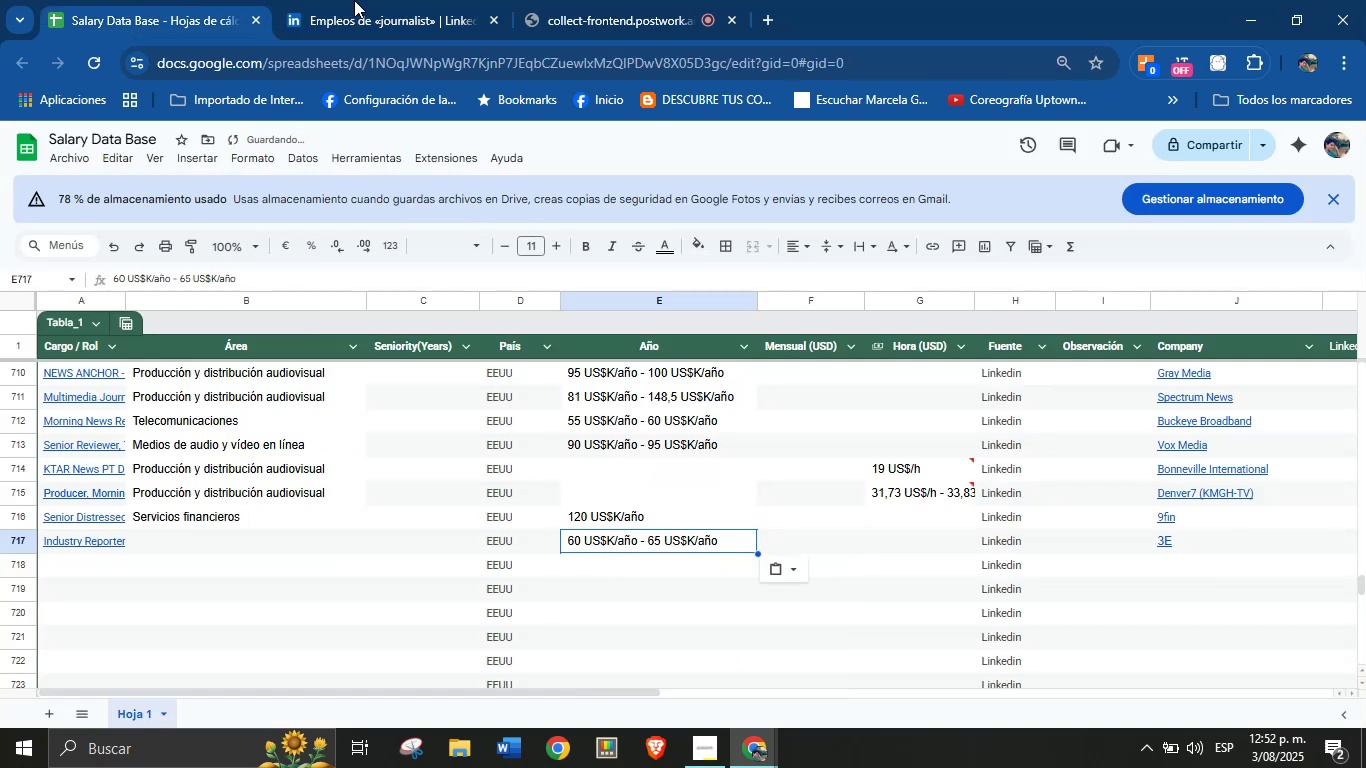 
left_click([411, 0])
 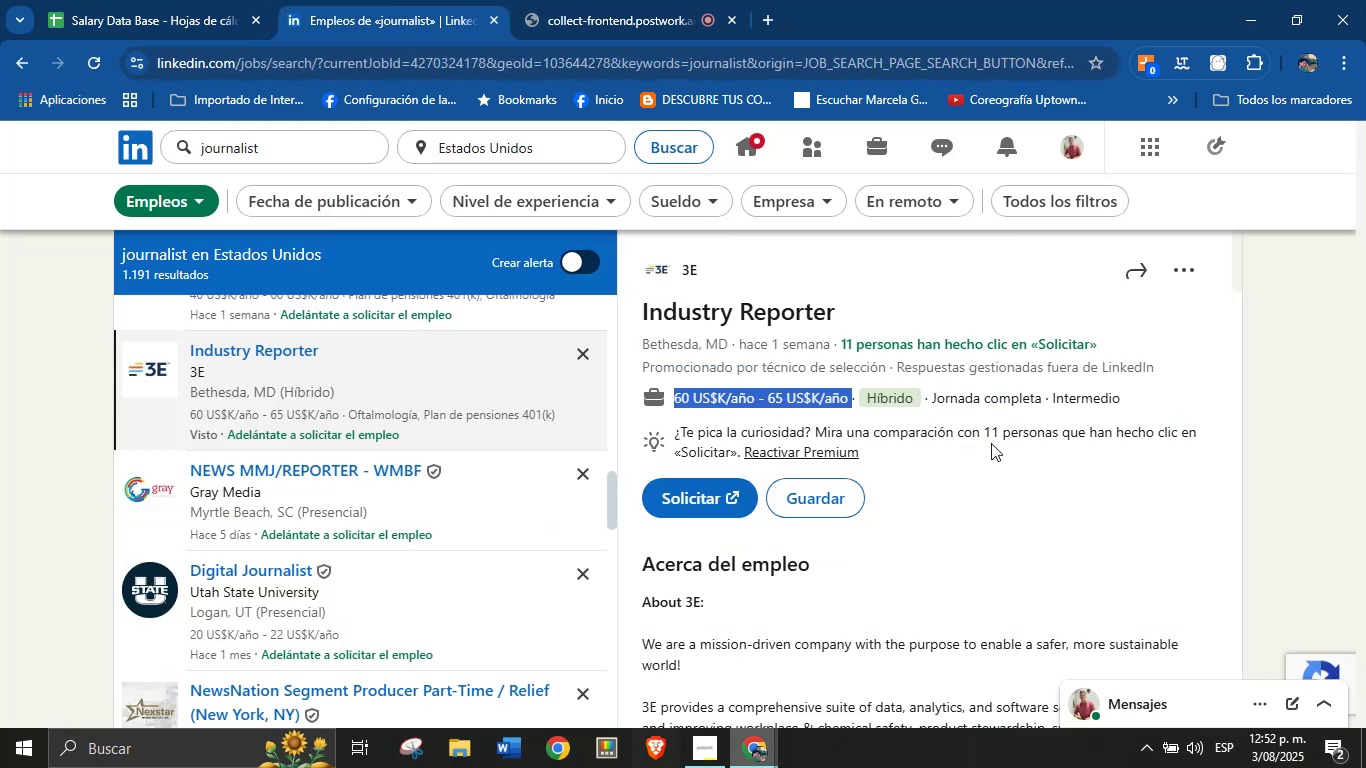 
scroll: coordinate [808, 500], scroll_direction: down, amount: 35.0
 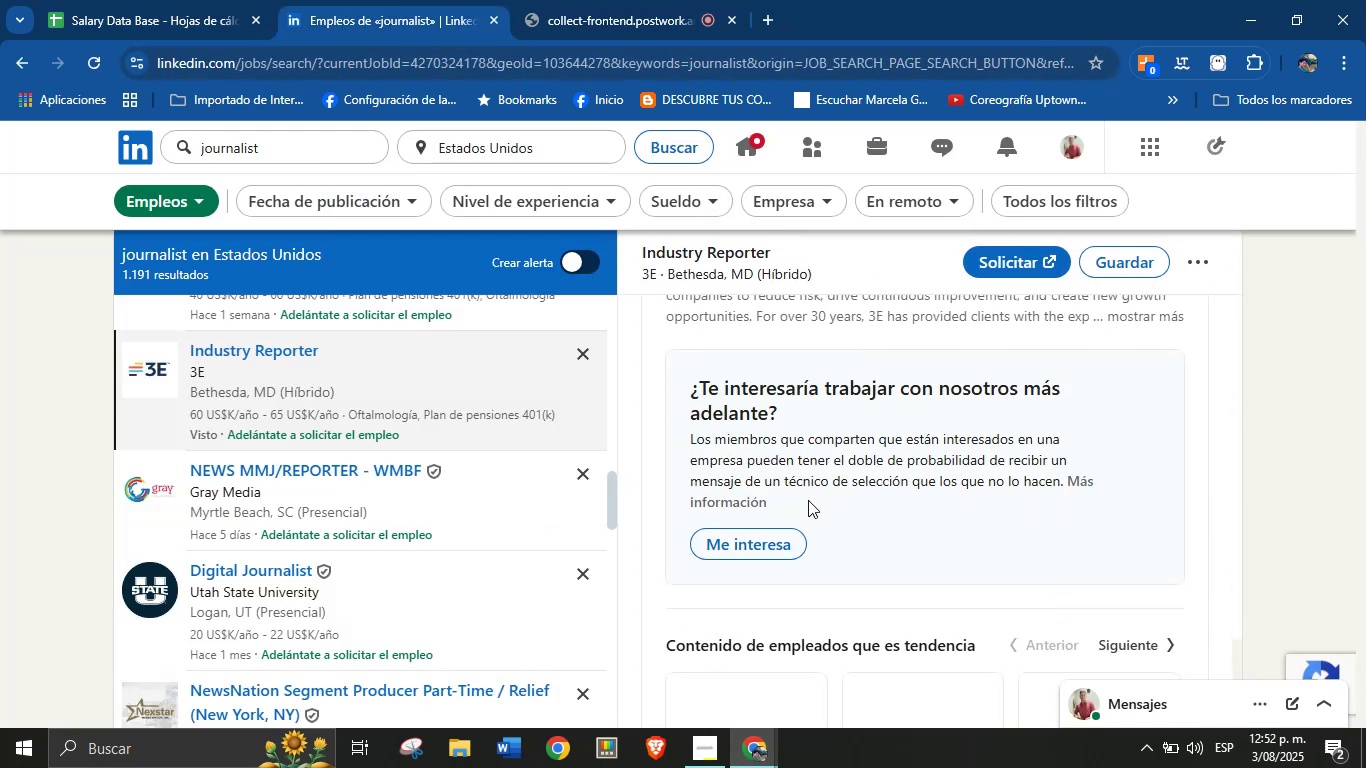 
scroll: coordinate [808, 500], scroll_direction: up, amount: 2.0
 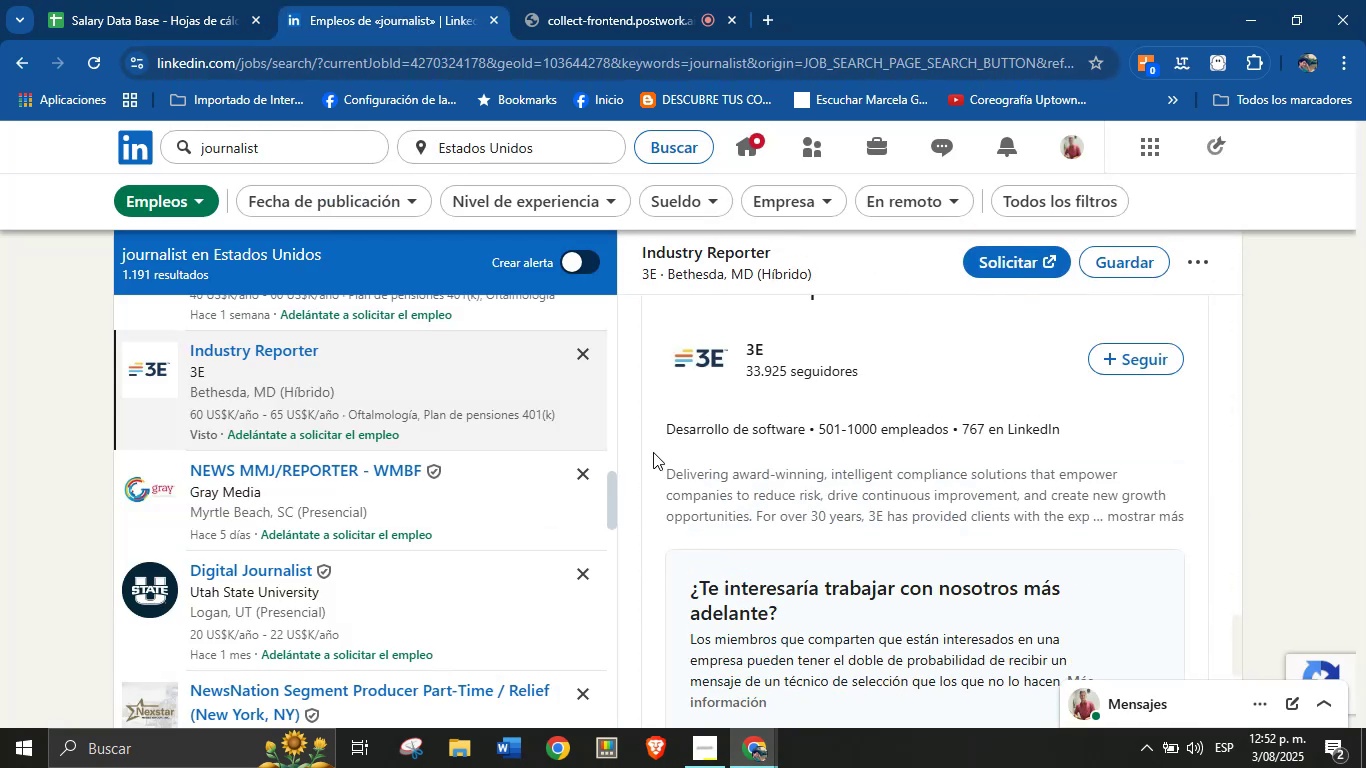 
left_click_drag(start_coordinate=[659, 435], to_coordinate=[816, 438])
 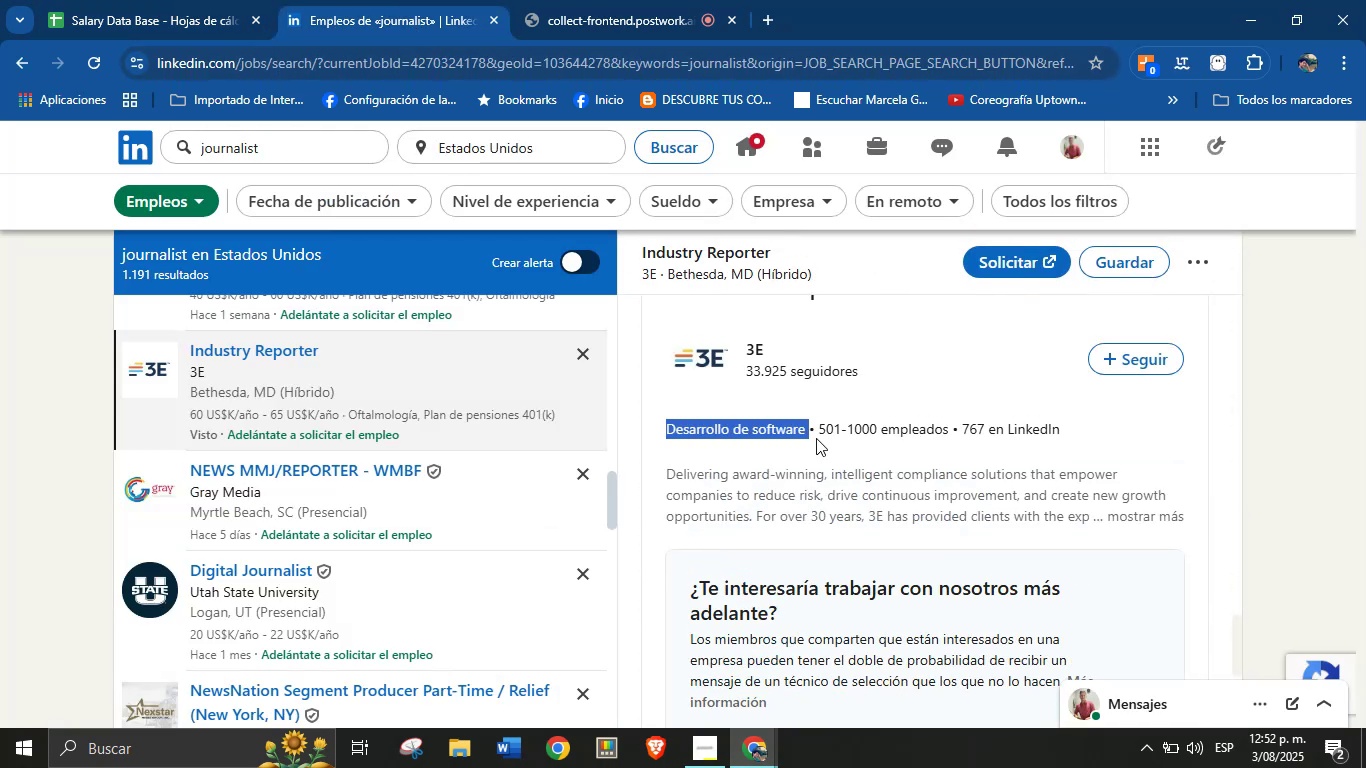 
key(Control+C)
 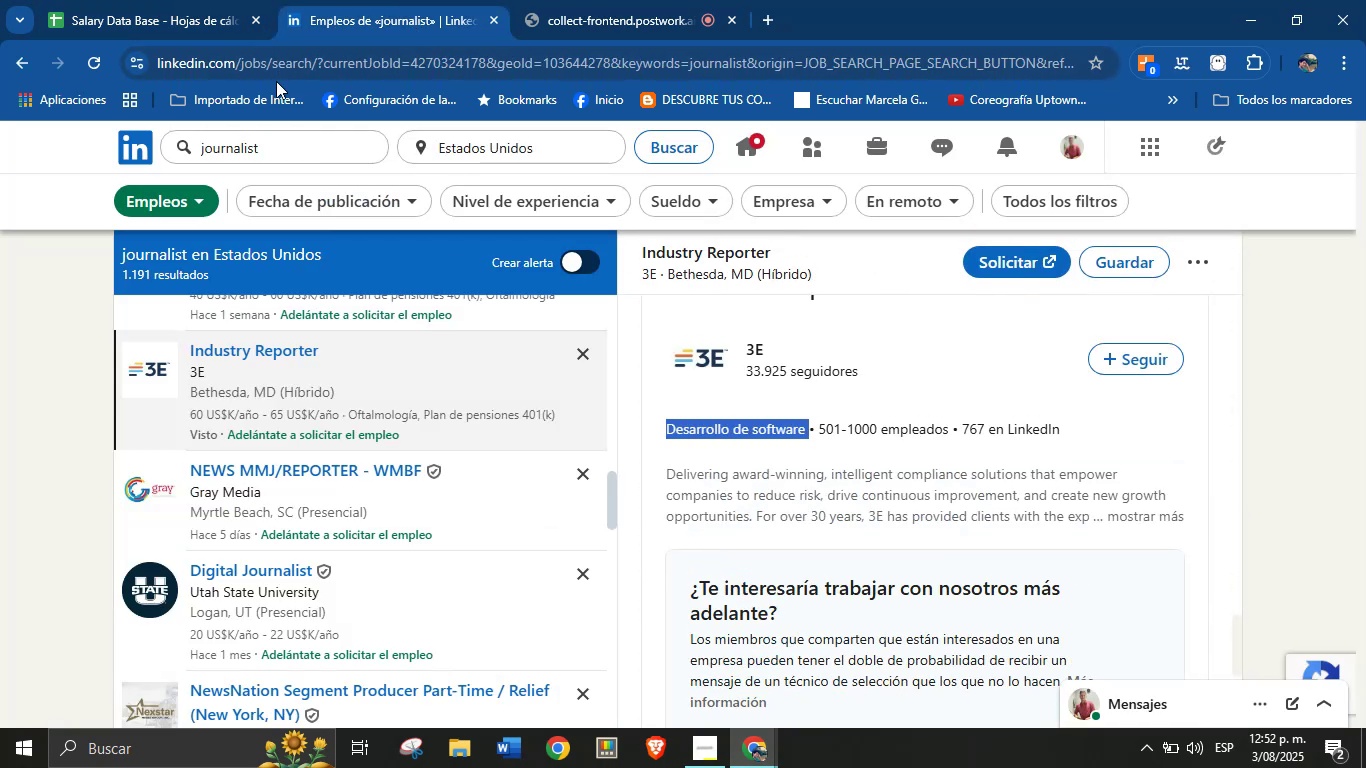 
left_click([159, 0])
 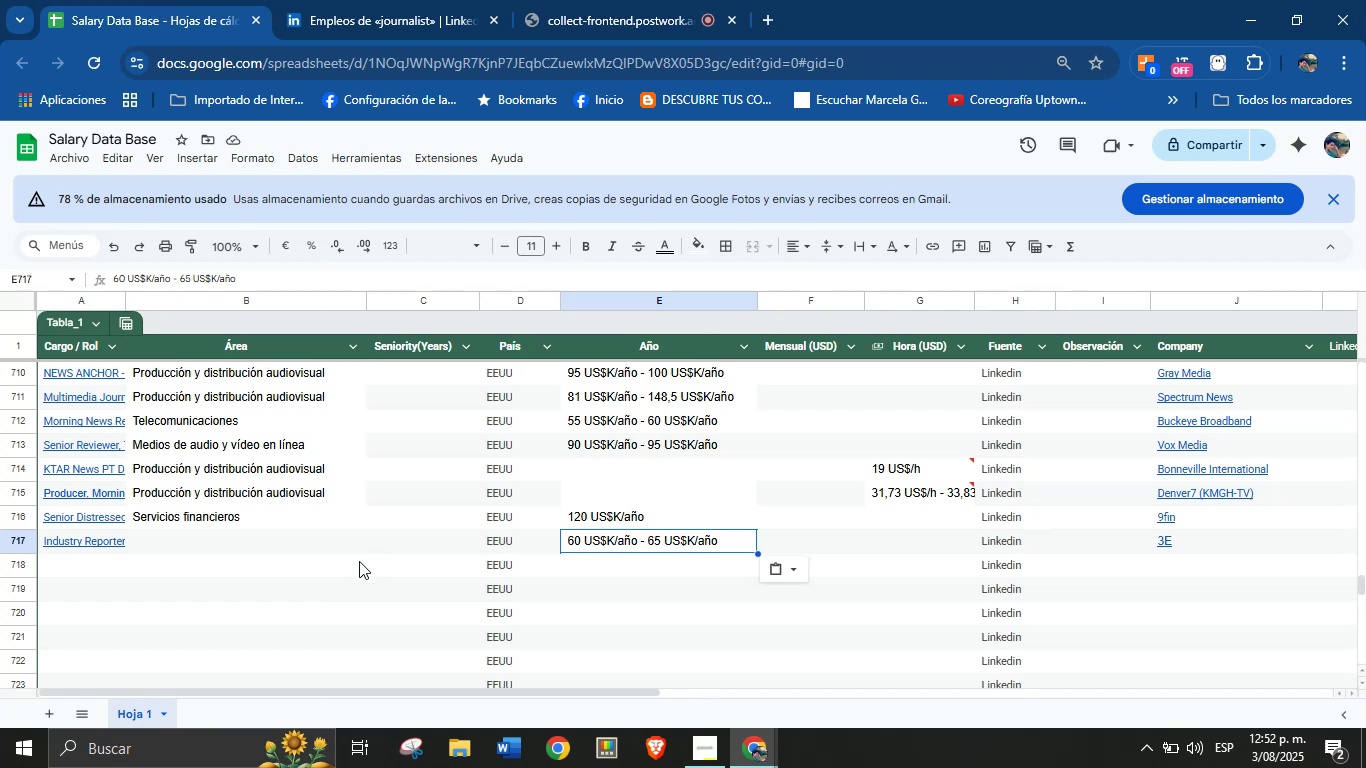 
left_click([312, 561])
 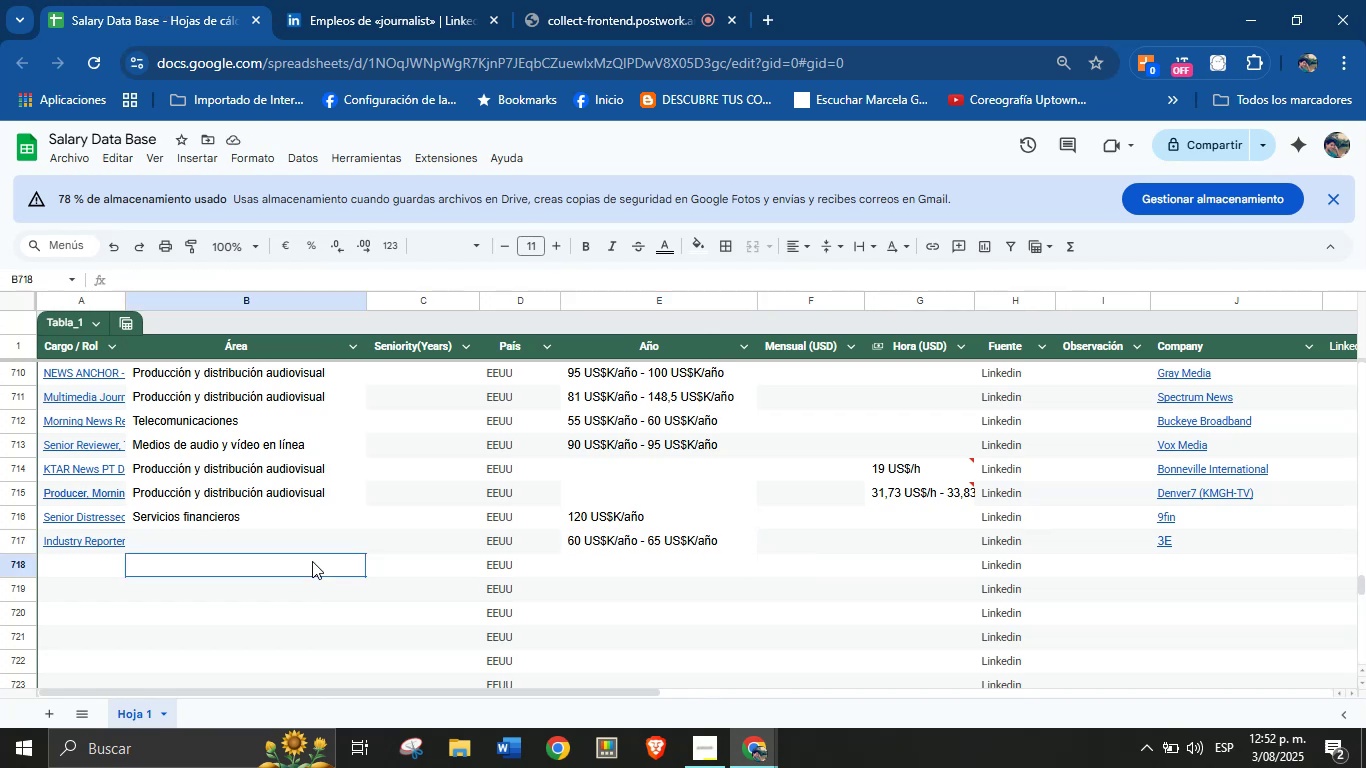 
hold_key(key=ControlLeft, duration=0.45)
 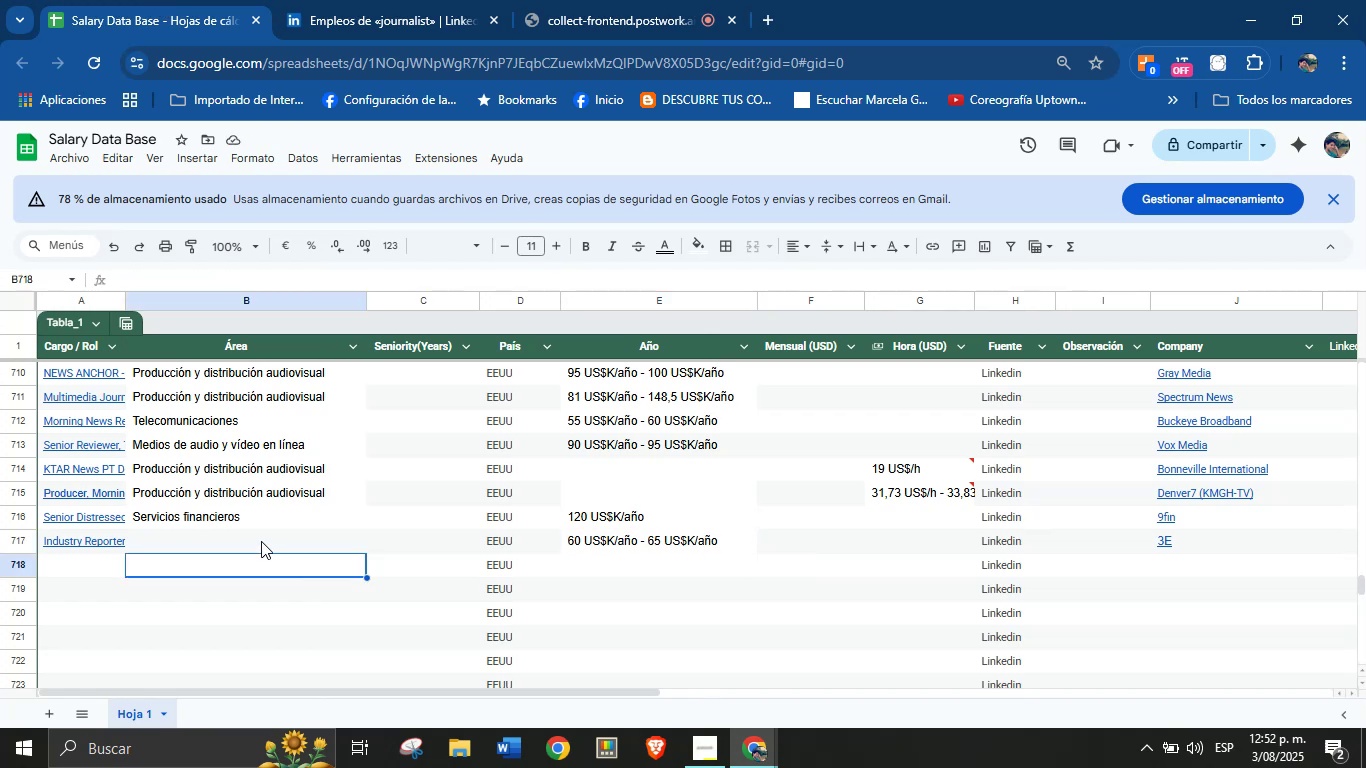 
left_click([259, 541])
 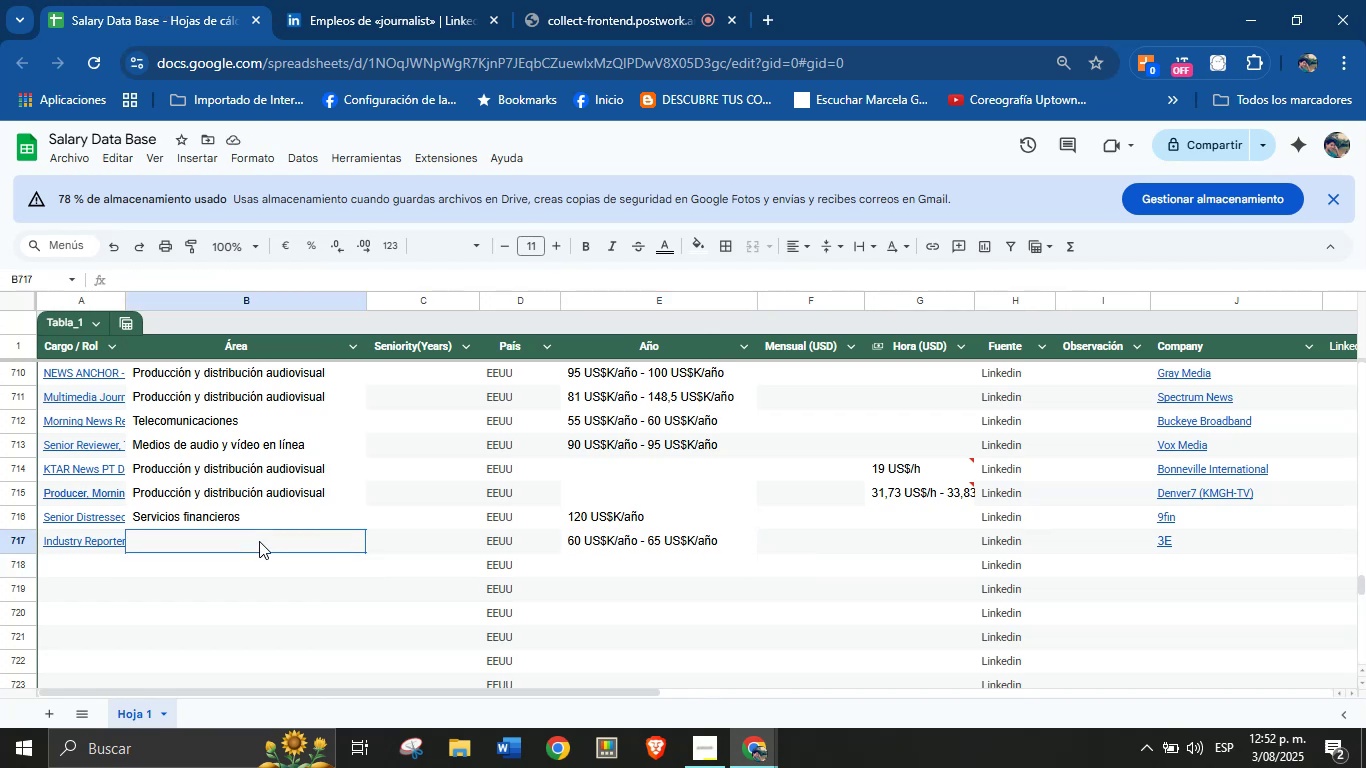 
key(Control+V)
 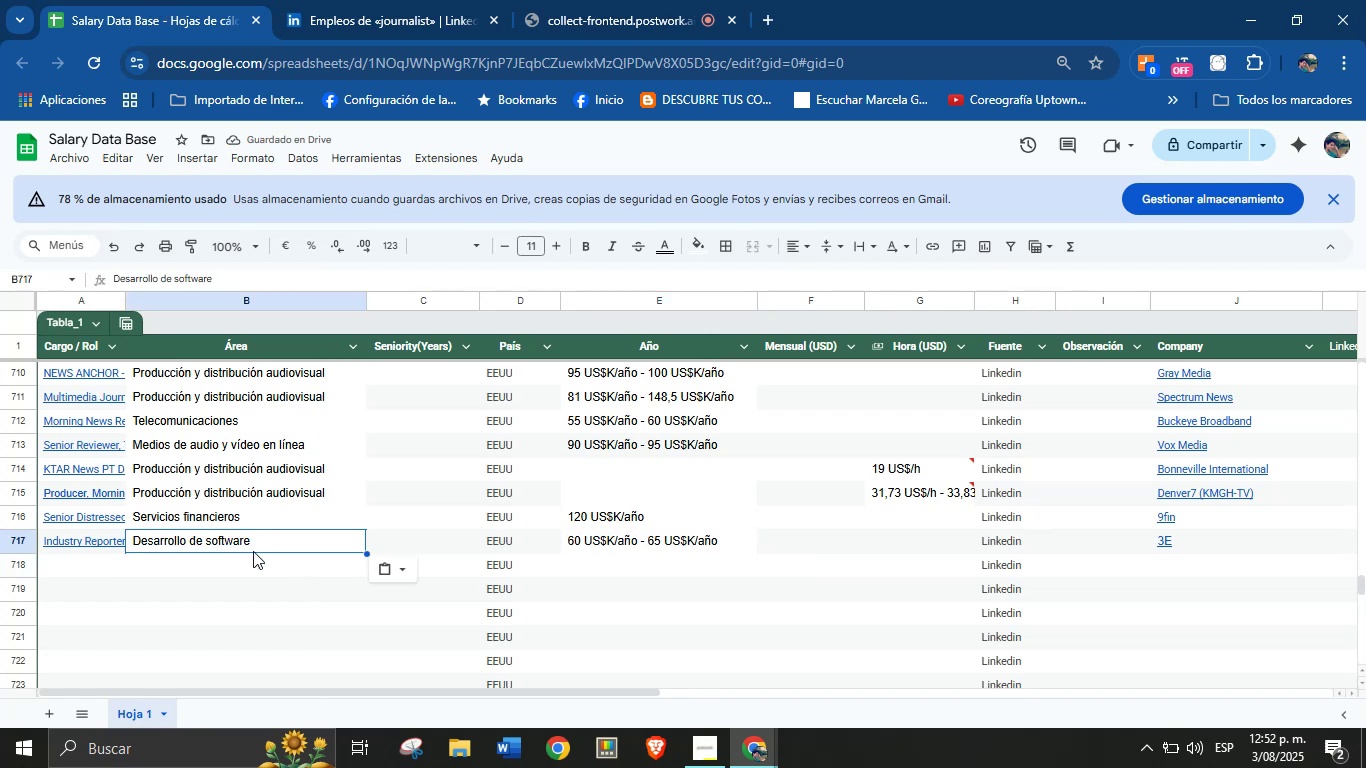 
left_click([83, 569])
 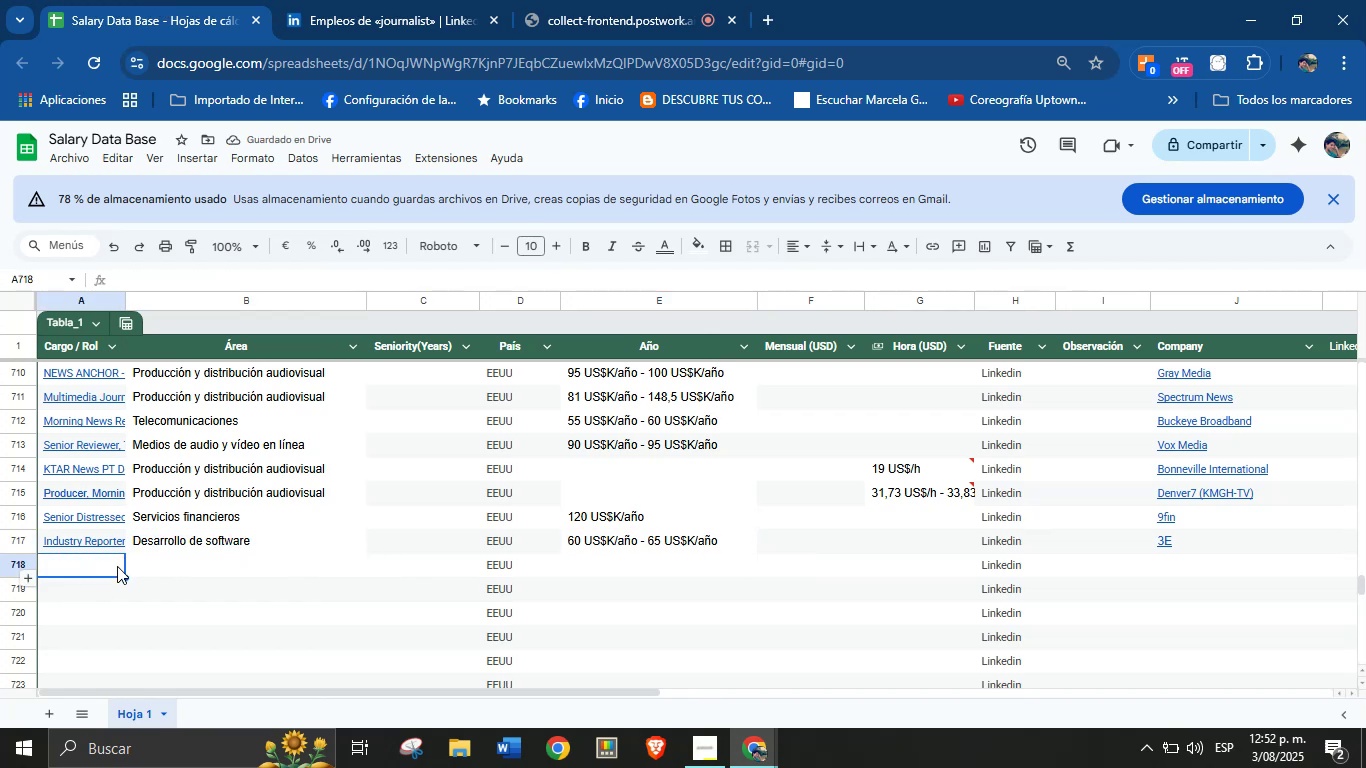 
scroll: coordinate [251, 556], scroll_direction: down, amount: 1.0
 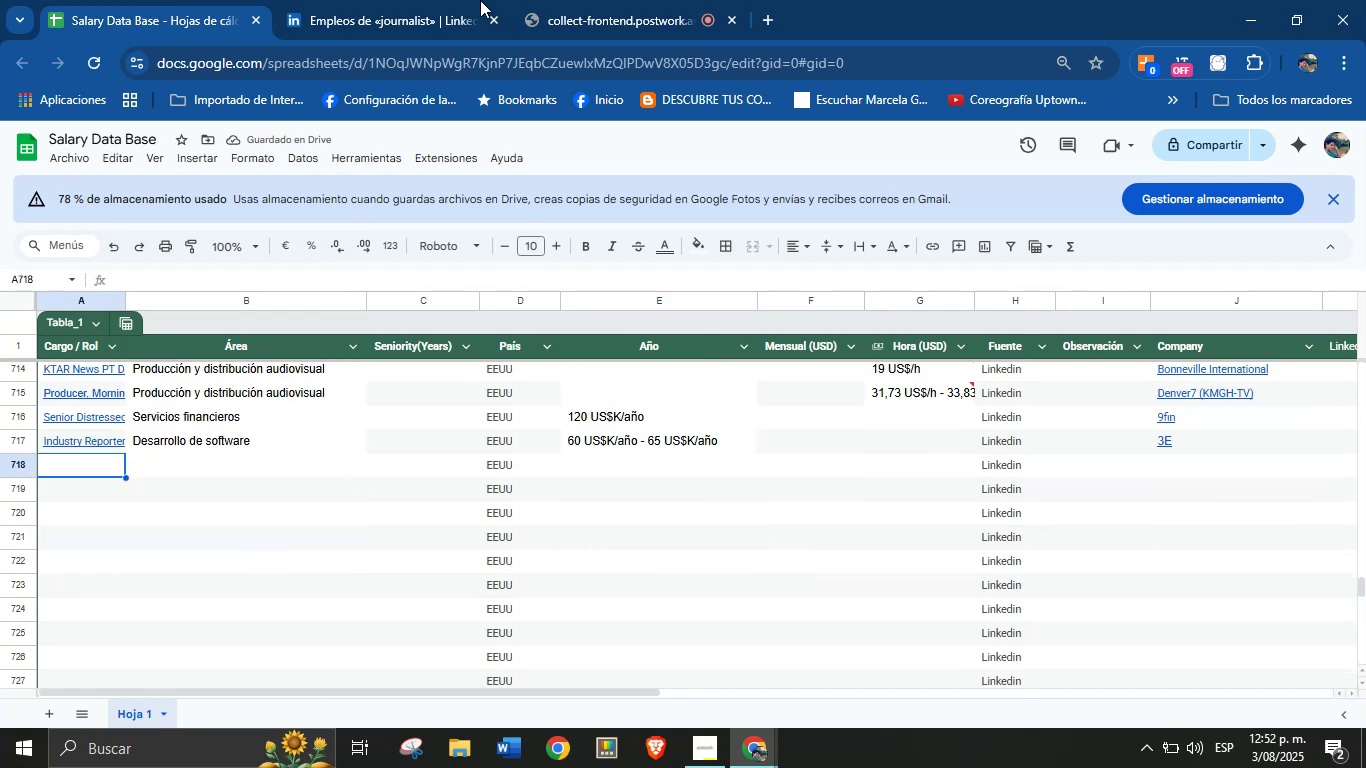 
left_click([532, 0])
 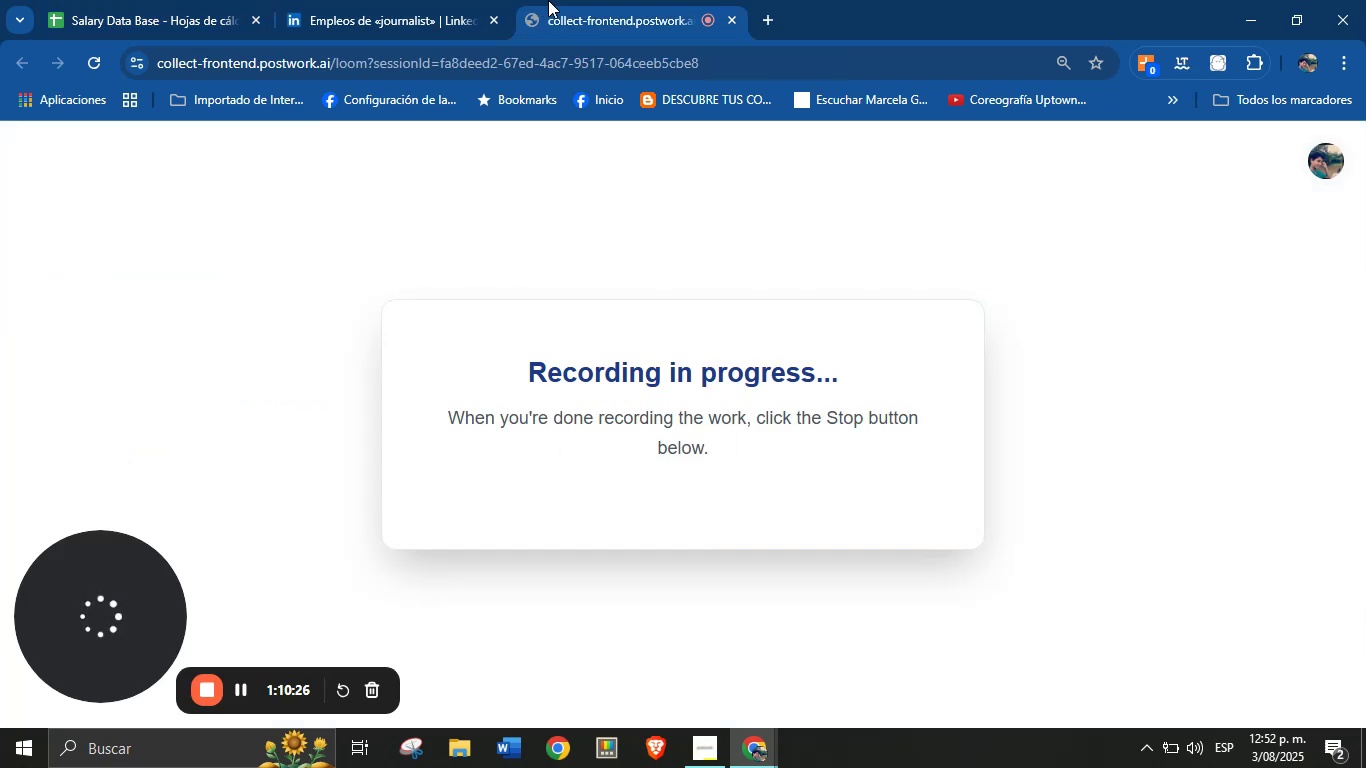 
left_click([441, 0])
 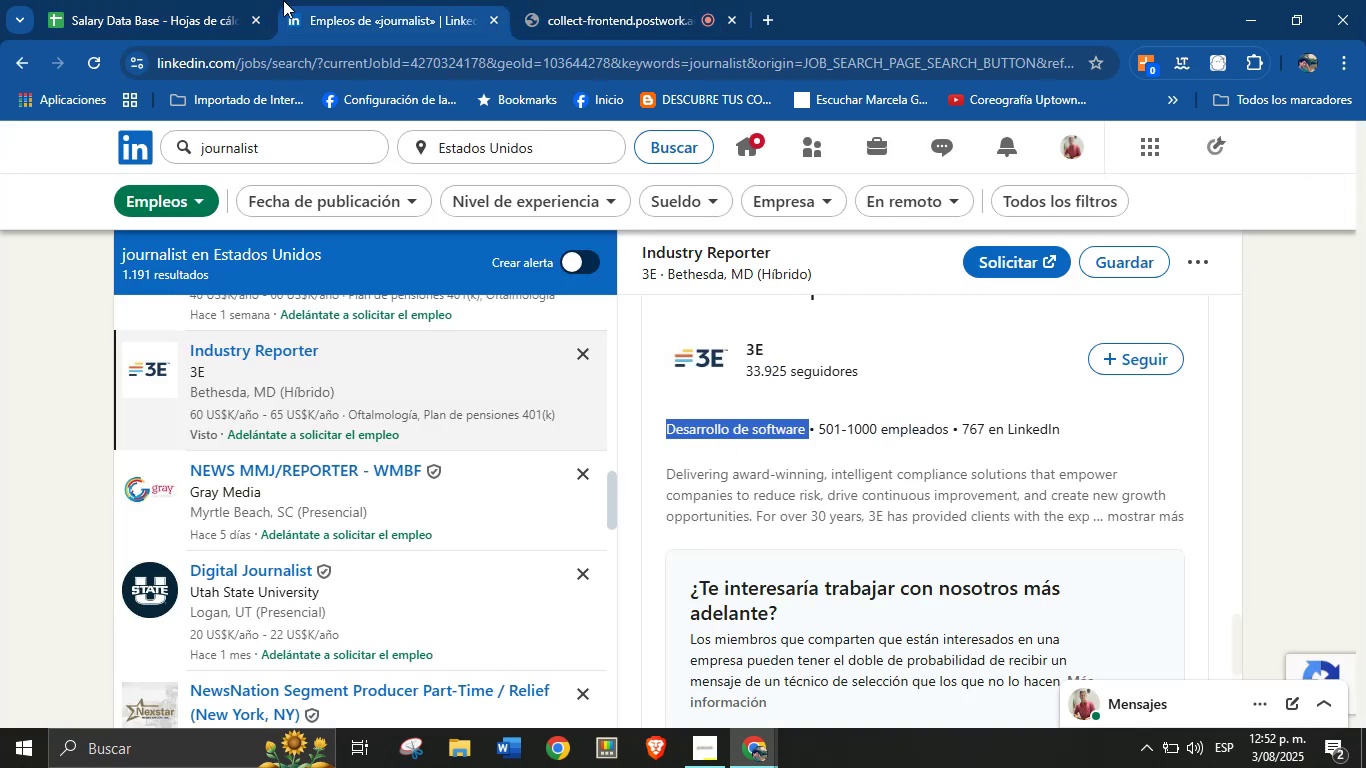 
left_click([219, 0])
 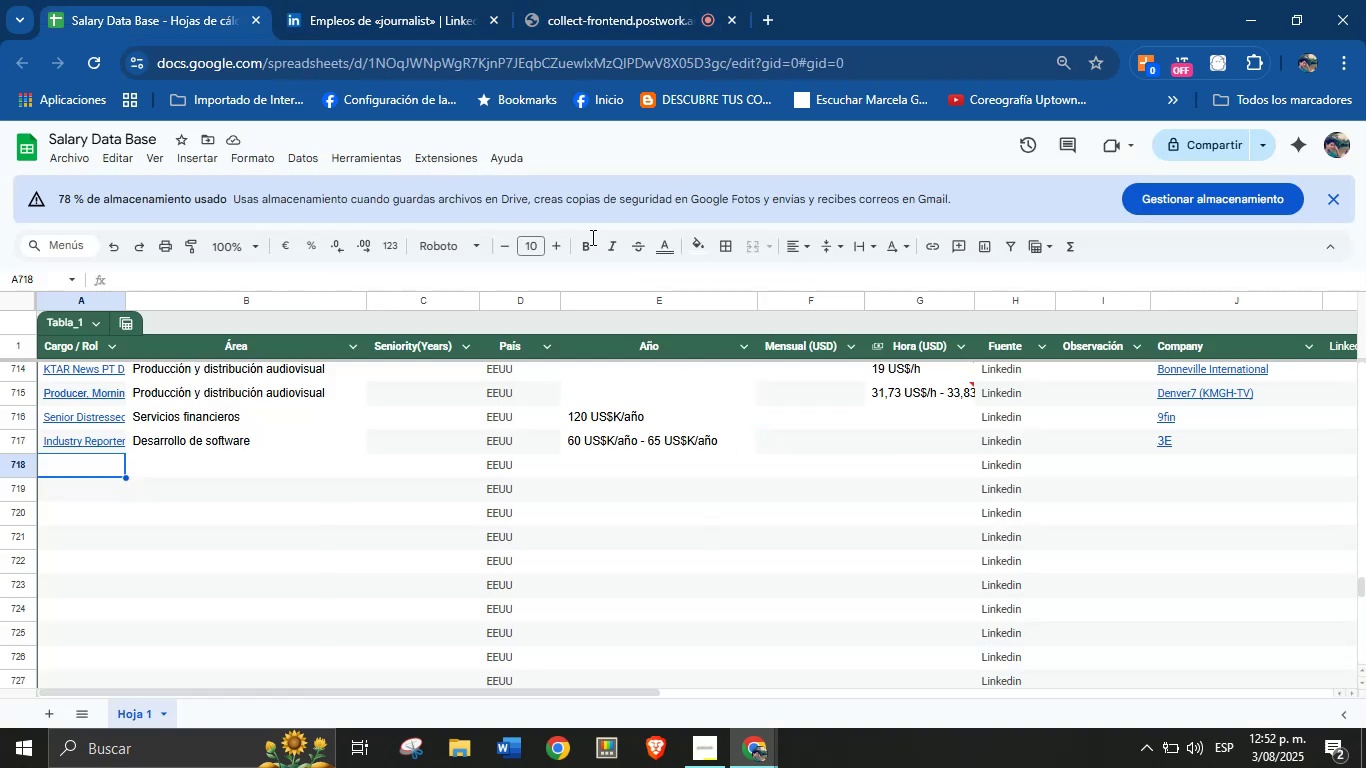 
left_click([419, 0])
 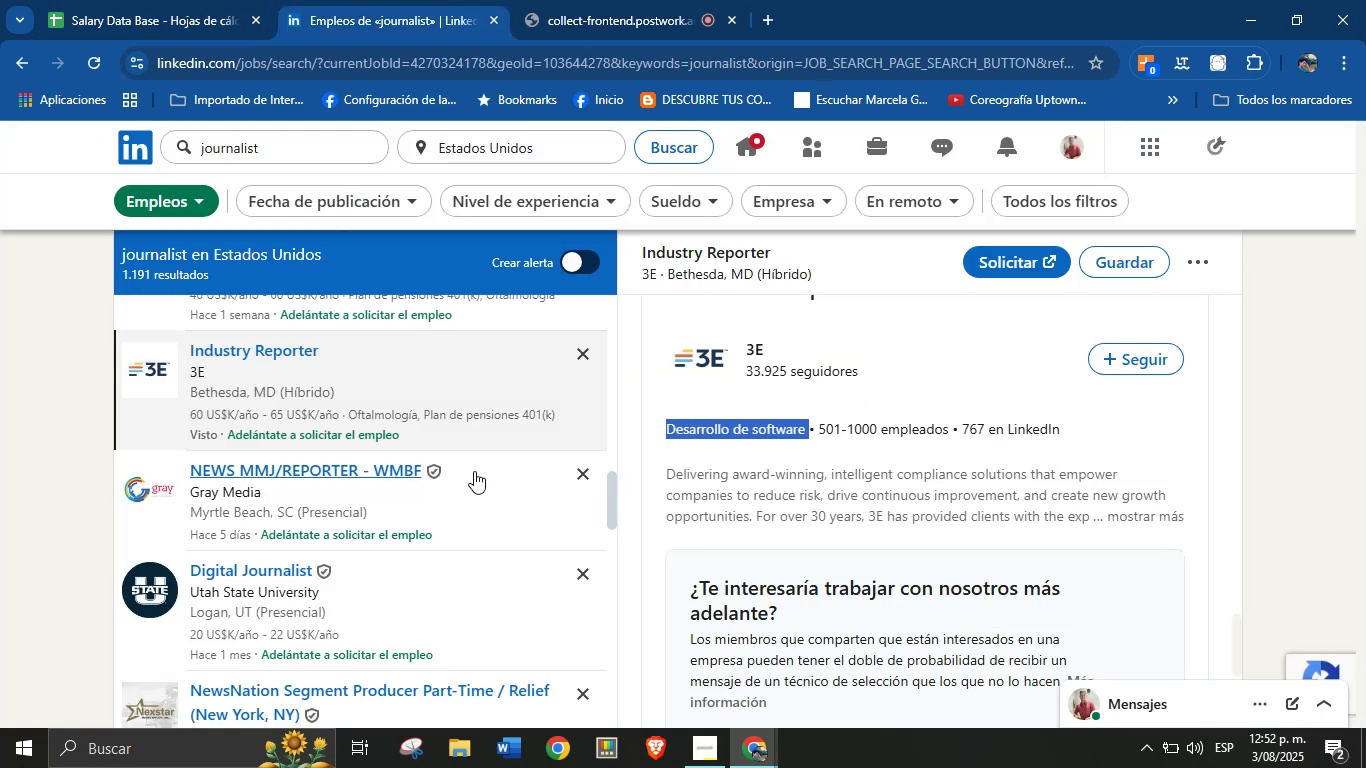 
scroll: coordinate [309, 485], scroll_direction: down, amount: 1.0
 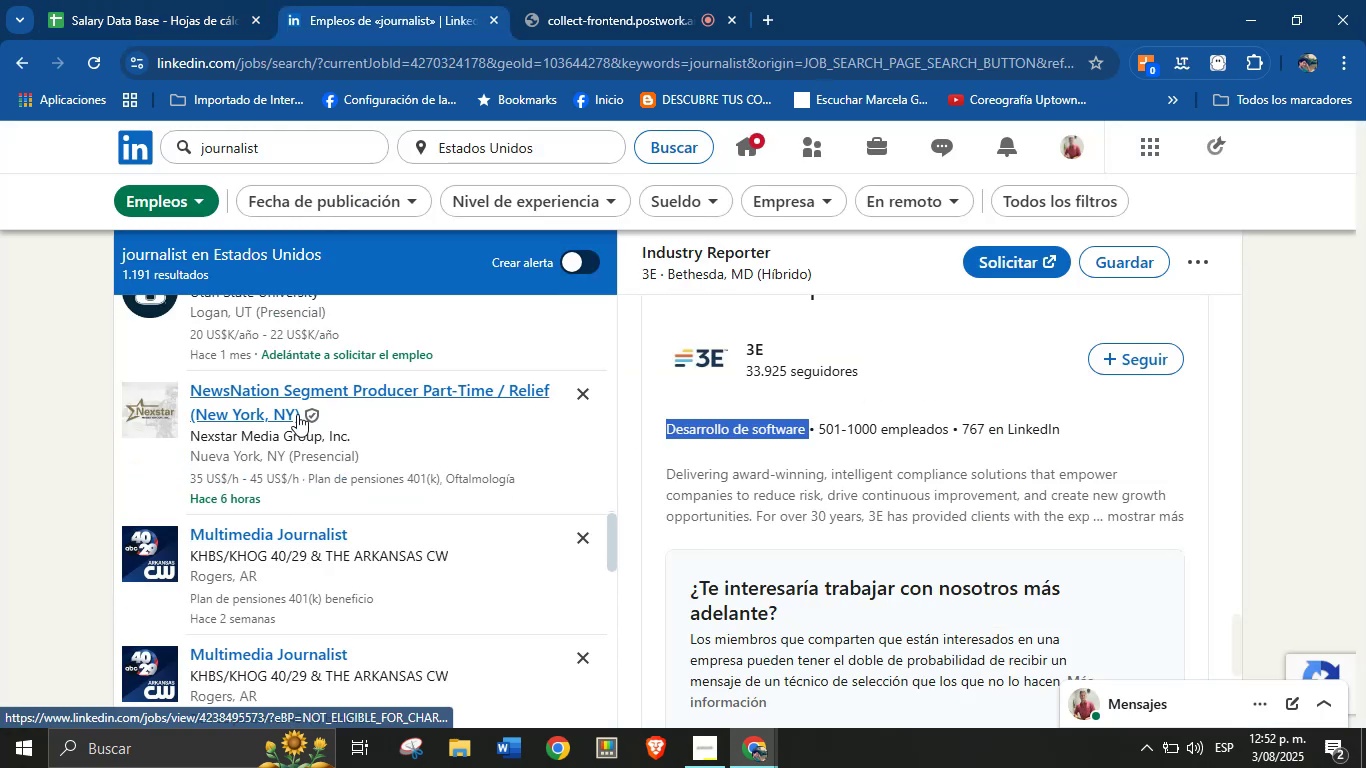 
scroll: coordinate [272, 515], scroll_direction: up, amount: 2.0
 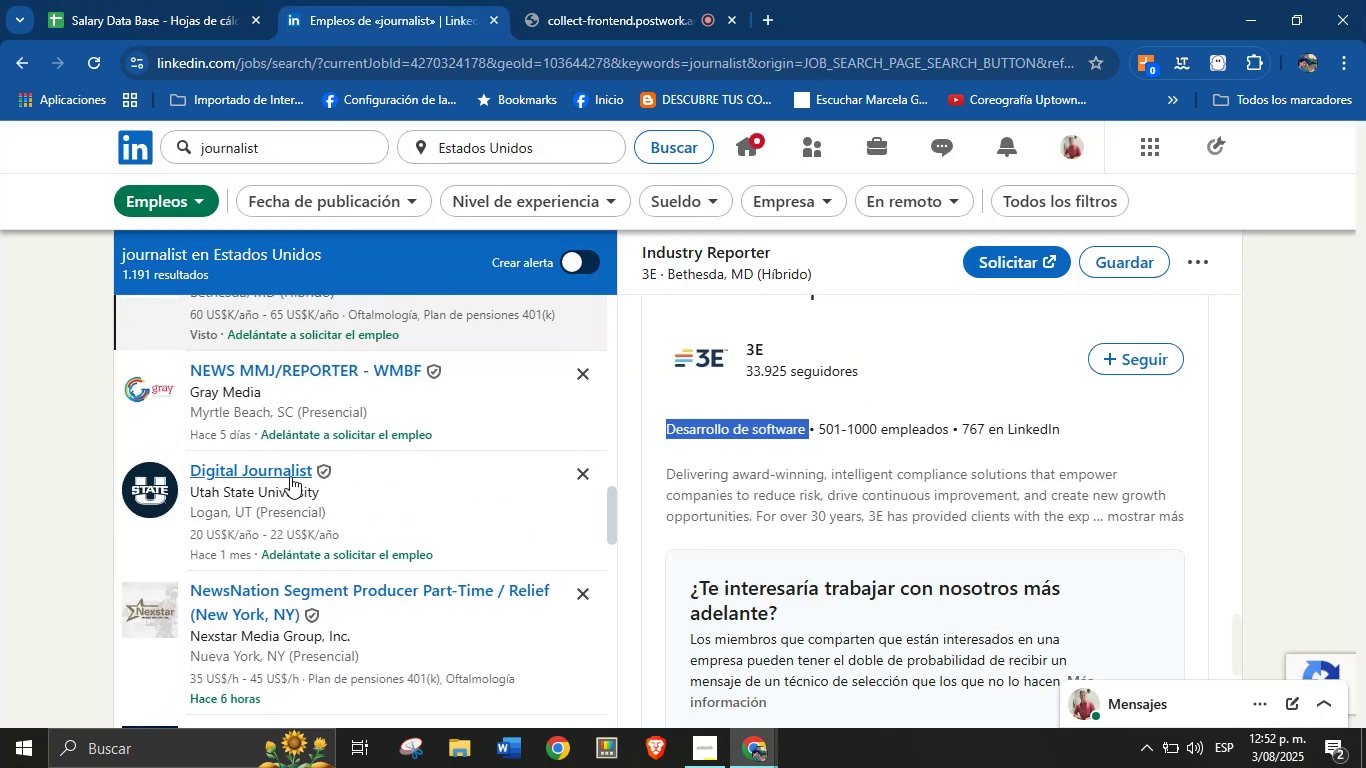 
left_click([290, 476])
 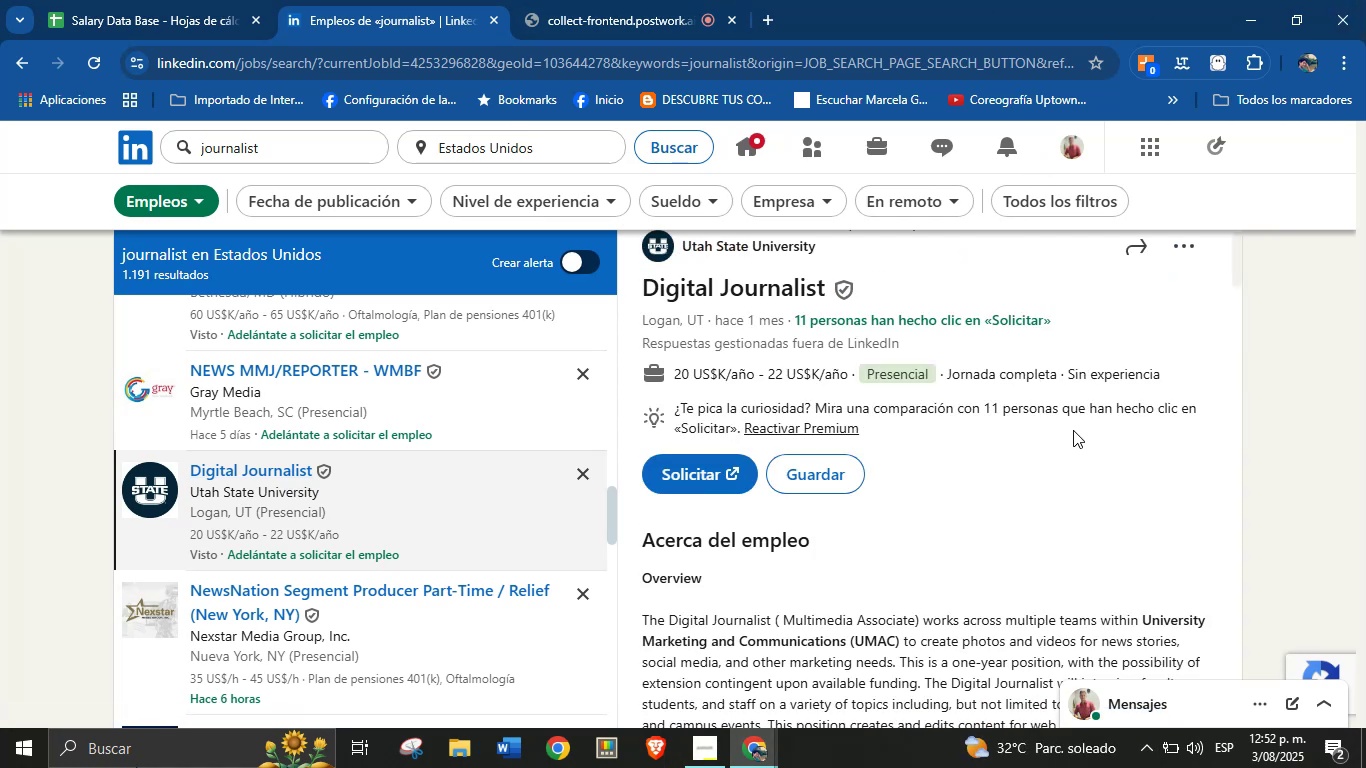 
wait(7.25)
 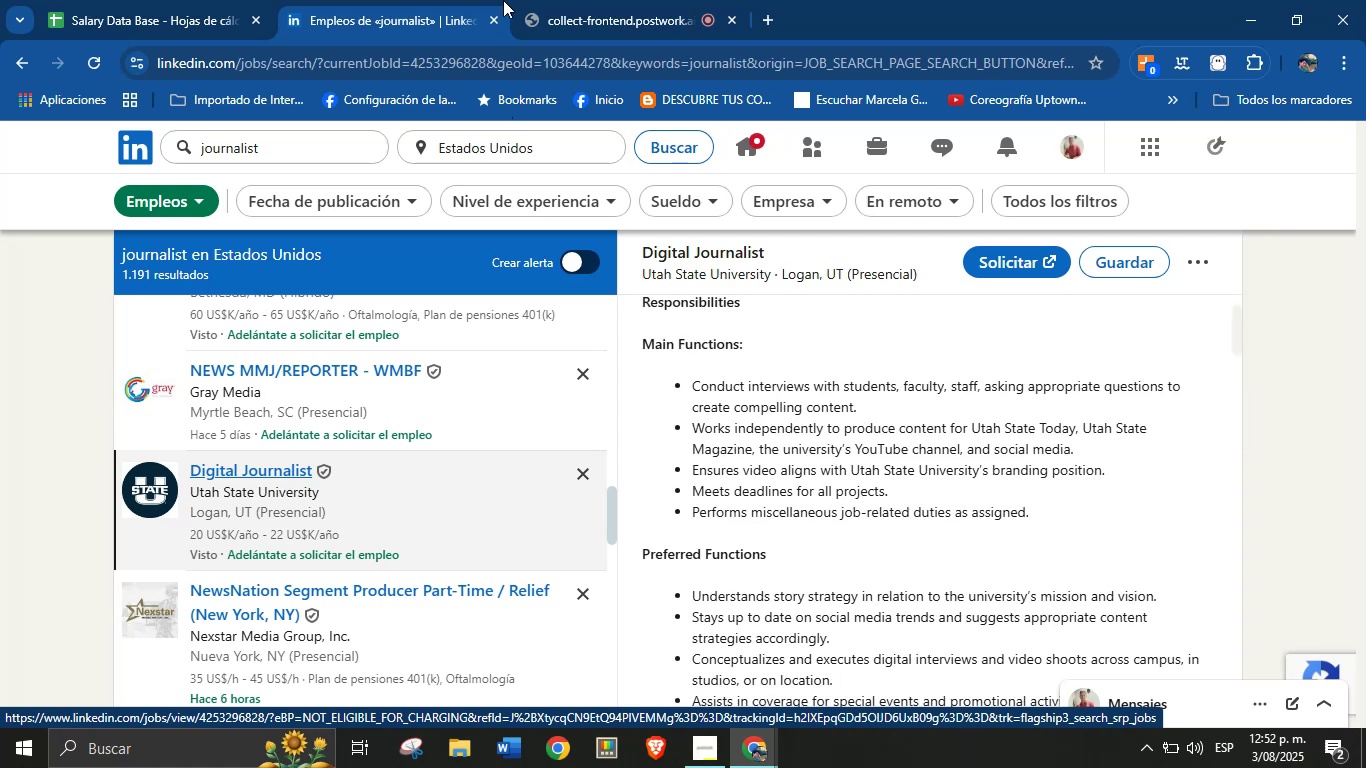 
left_click_drag(start_coordinate=[828, 282], to_coordinate=[647, 295])
 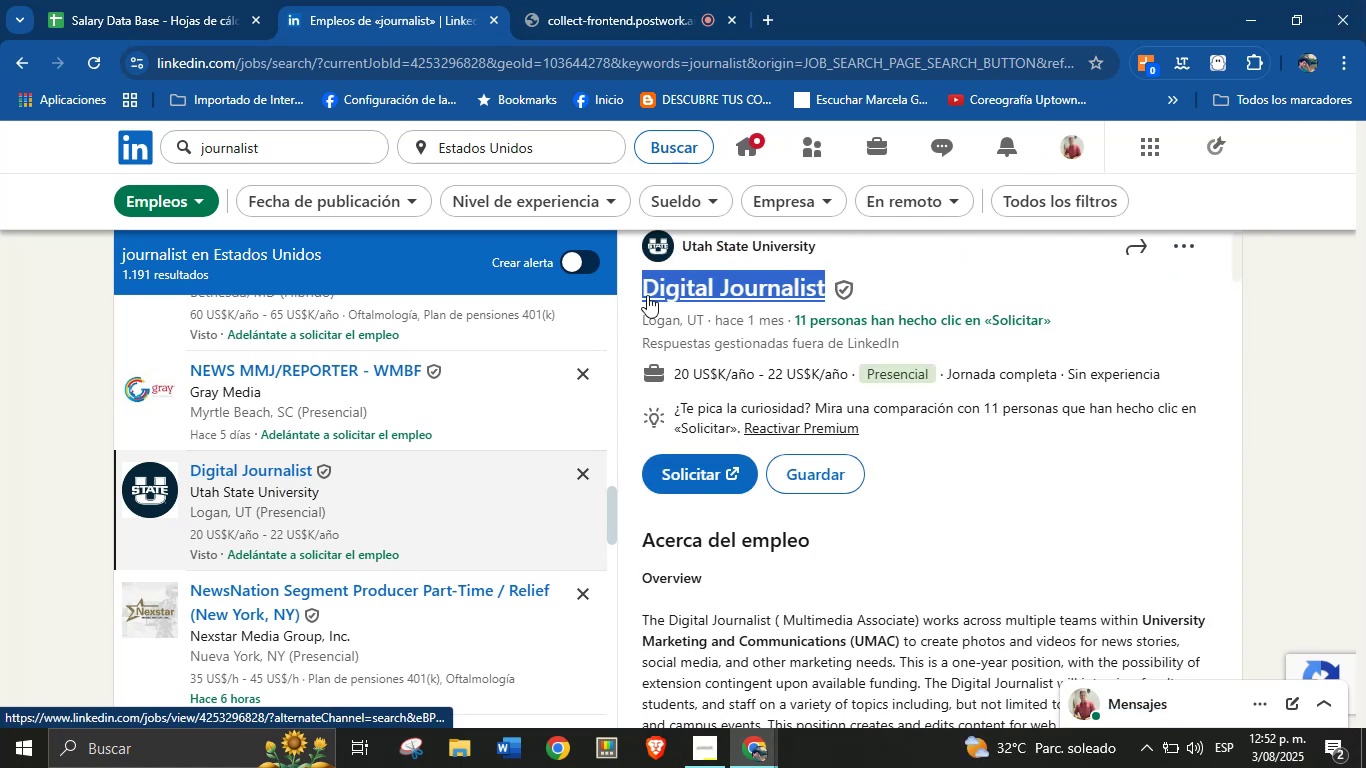 
key(Control+C)
 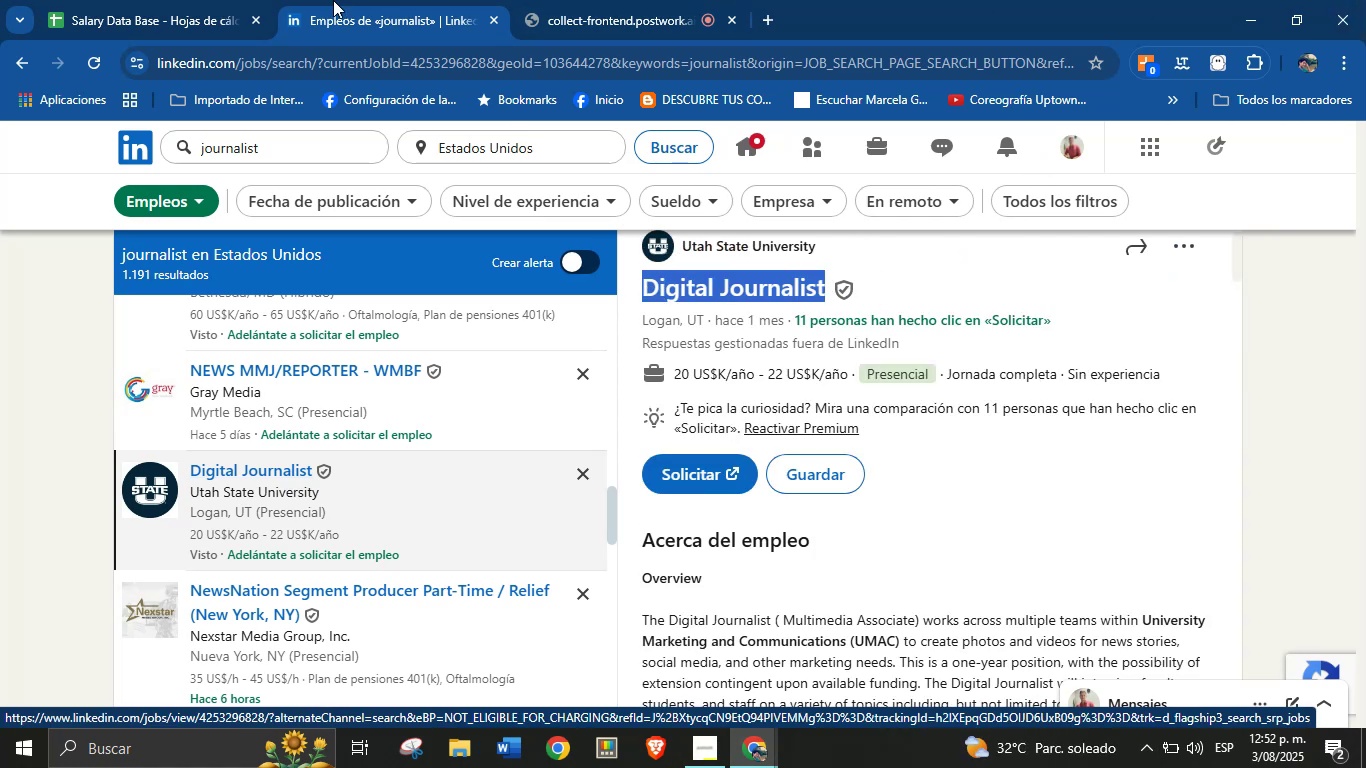 
left_click_drag(start_coordinate=[244, 0], to_coordinate=[217, 0])
 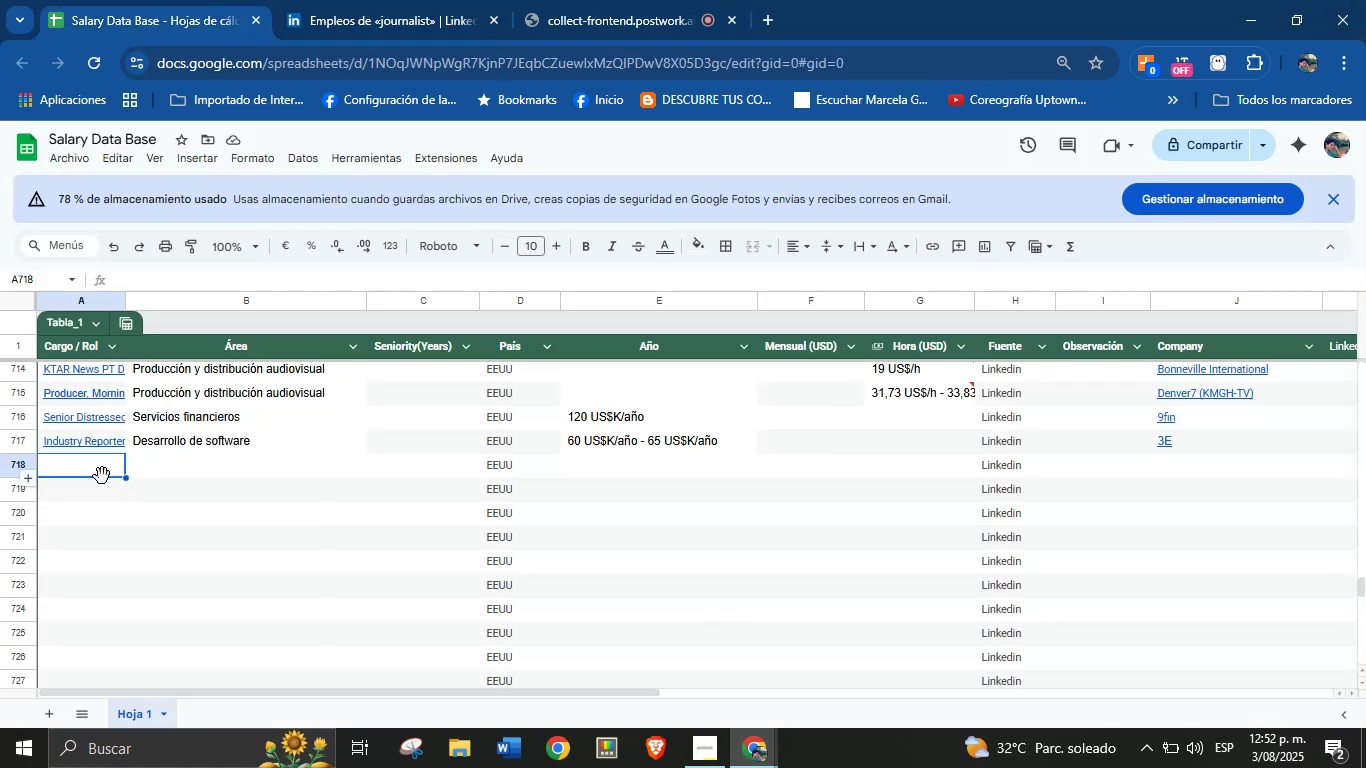 
key(Control+V)
 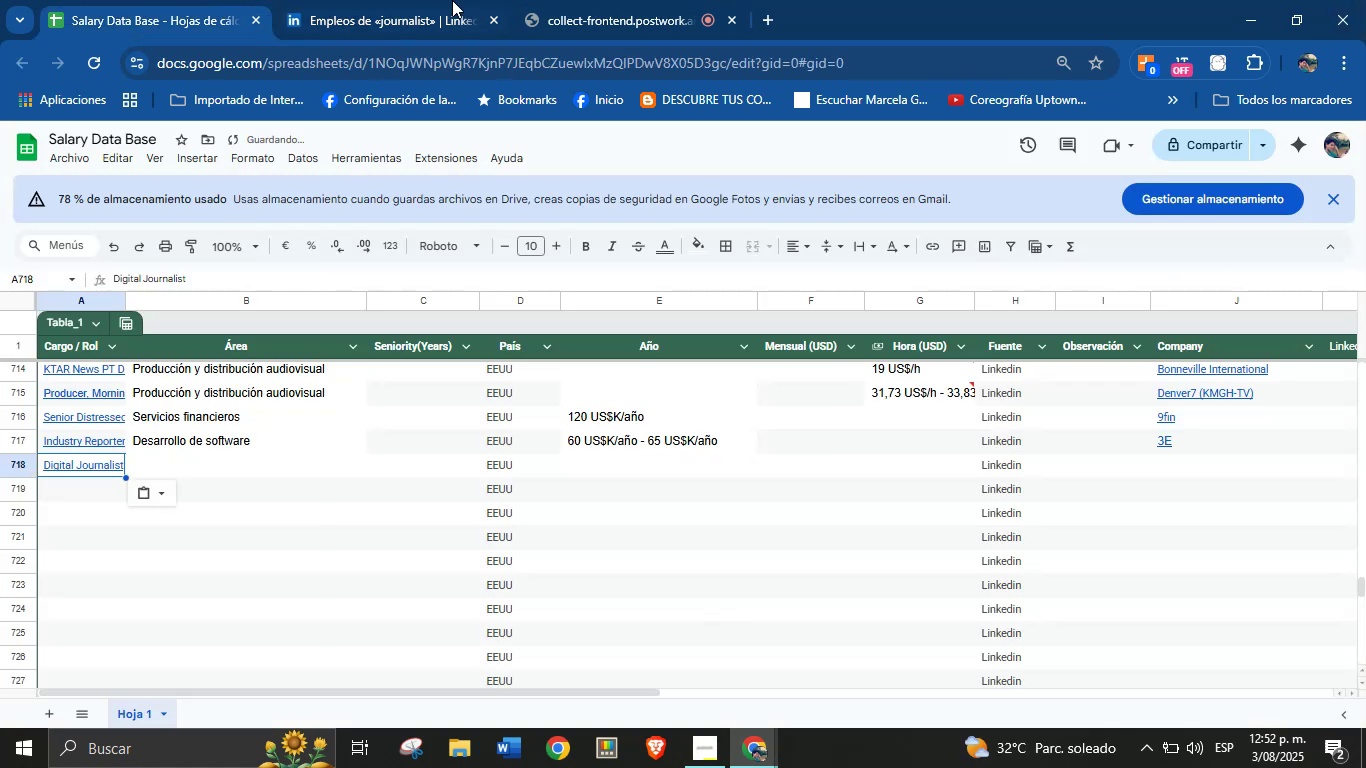 
left_click([471, 0])
 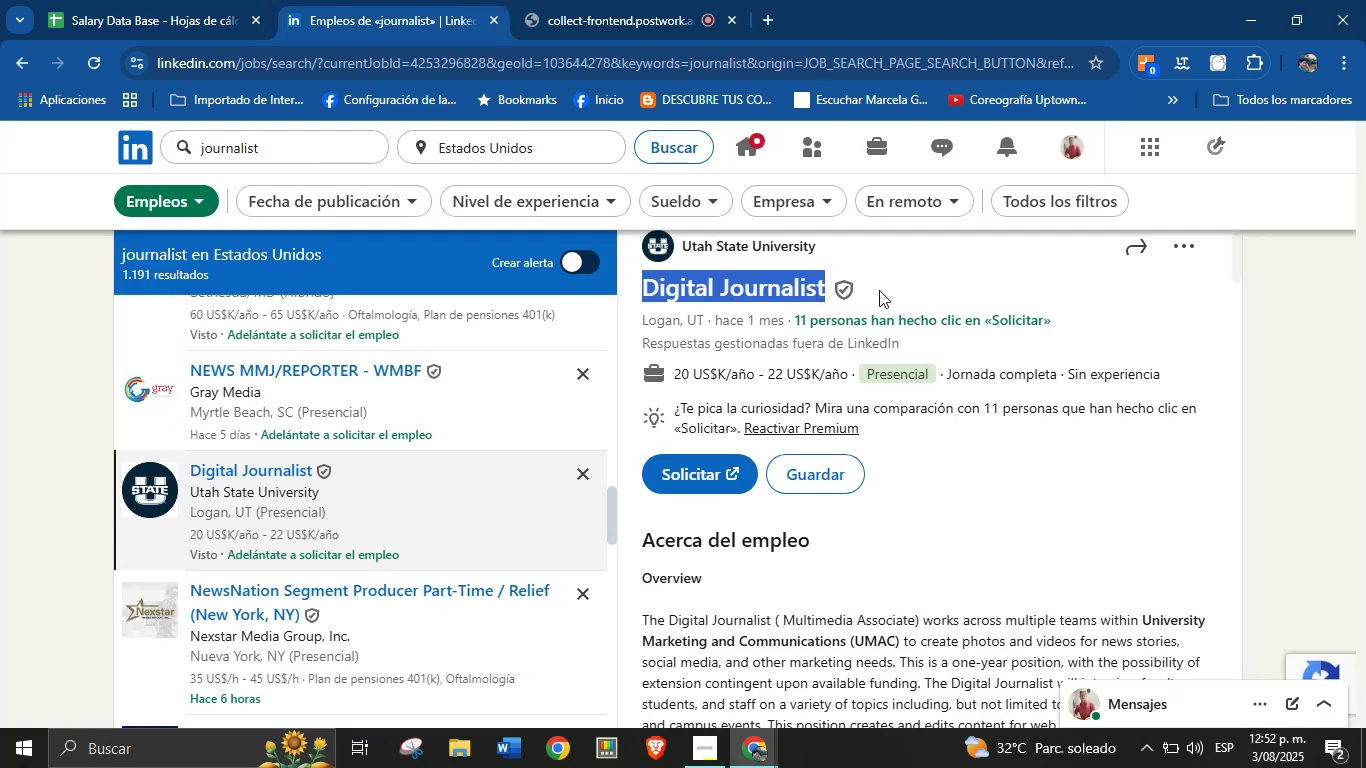 
left_click([909, 277])
 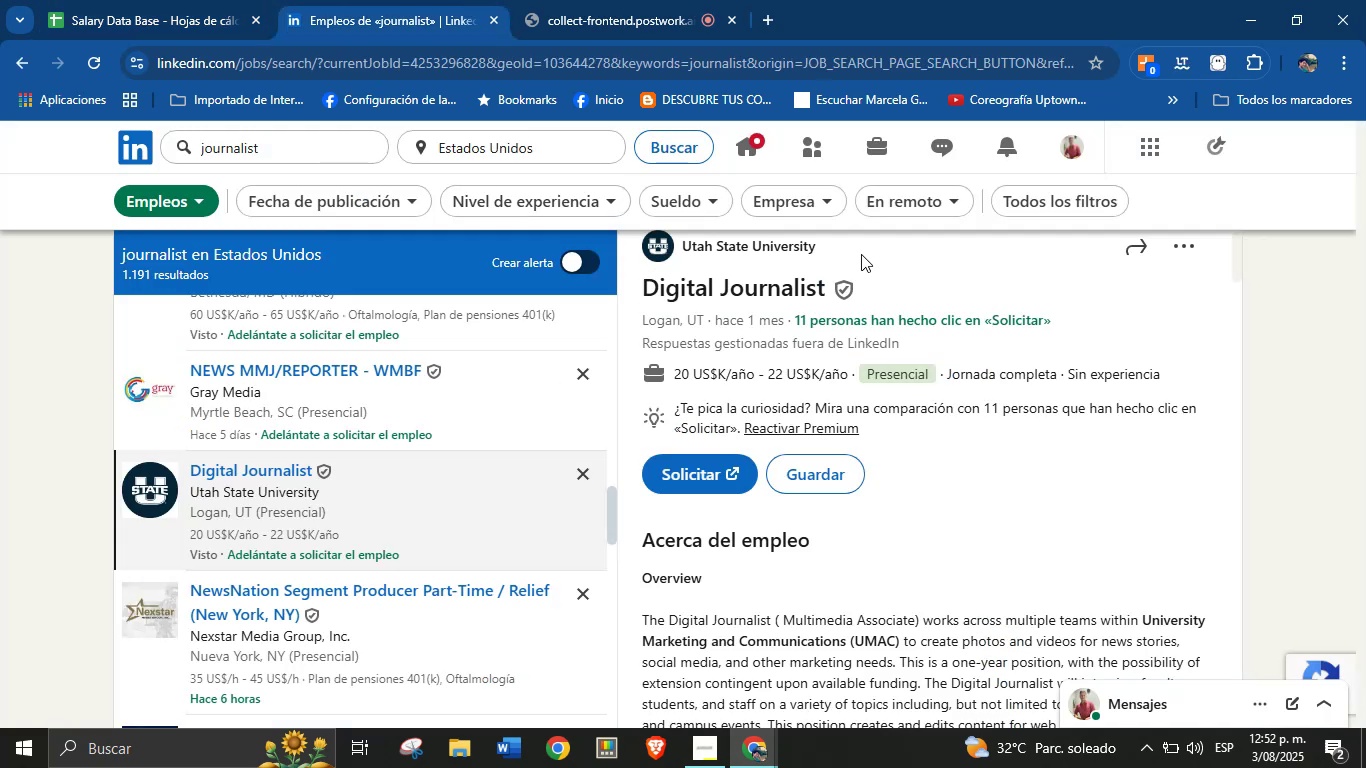 
scroll: coordinate [861, 254], scroll_direction: up, amount: 1.0
 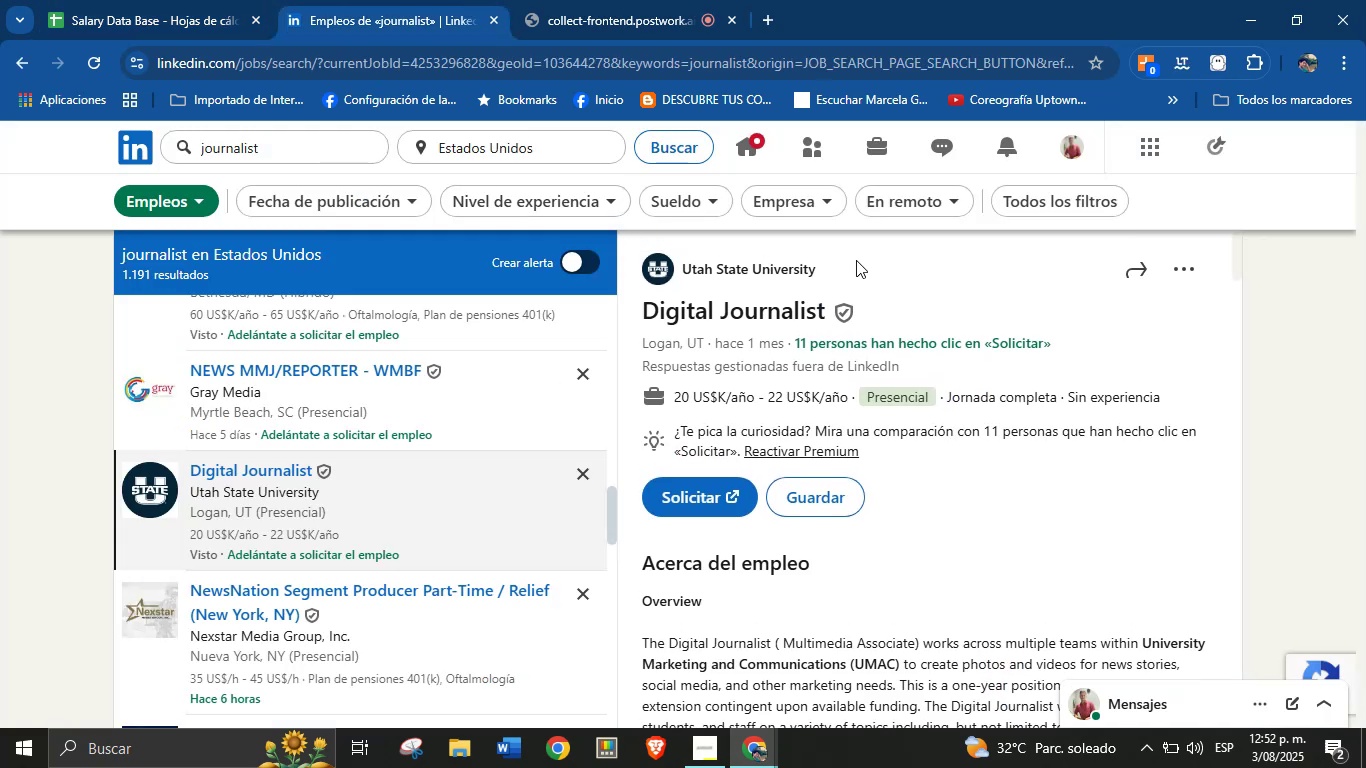 
left_click_drag(start_coordinate=[838, 267], to_coordinate=[684, 262])
 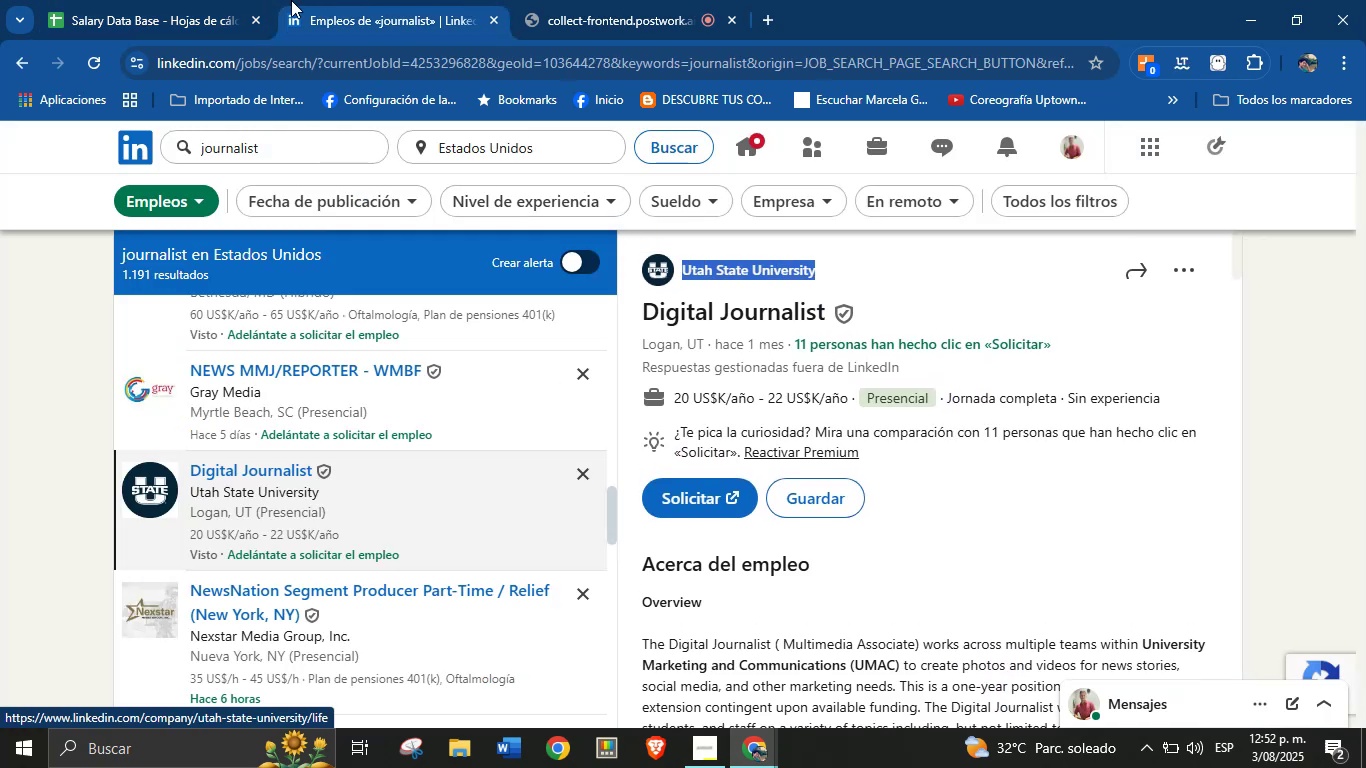 
key(Control+C)
 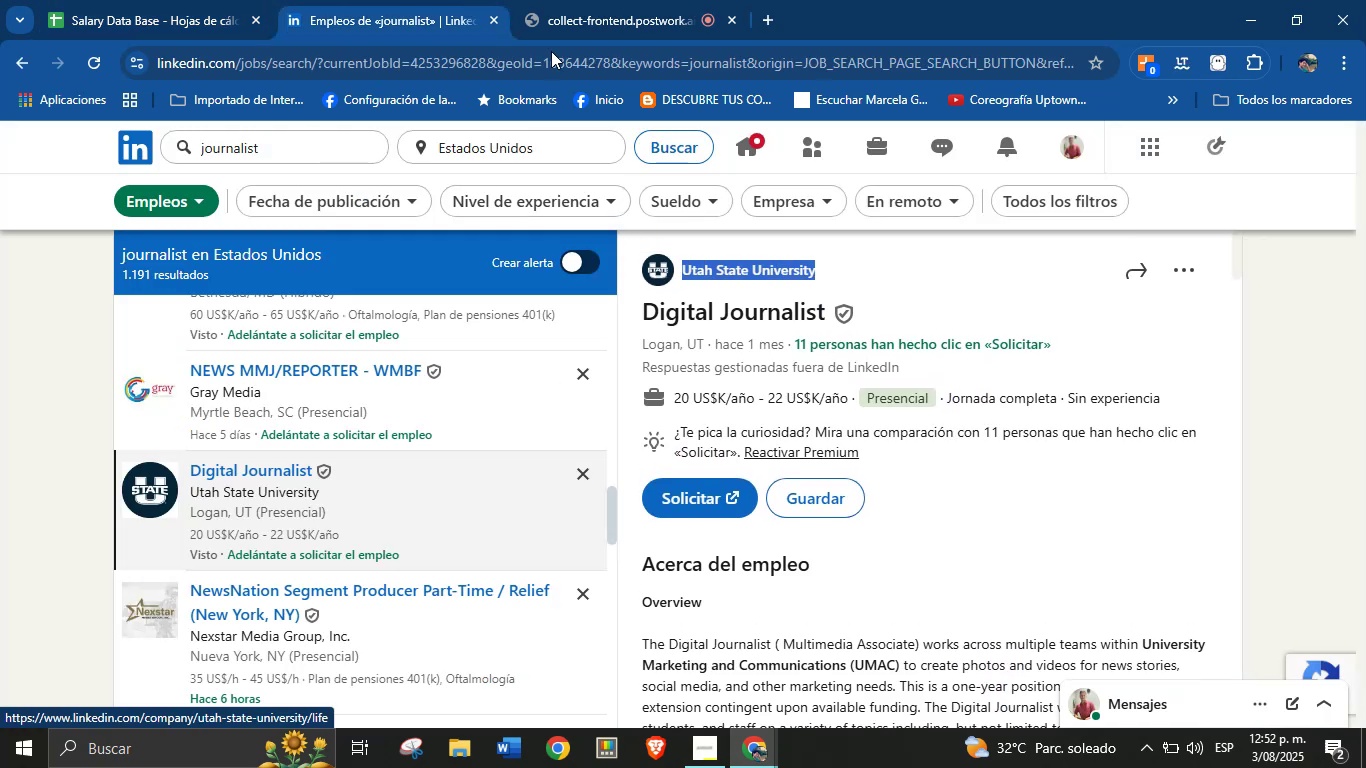 
left_click([291, 0])
 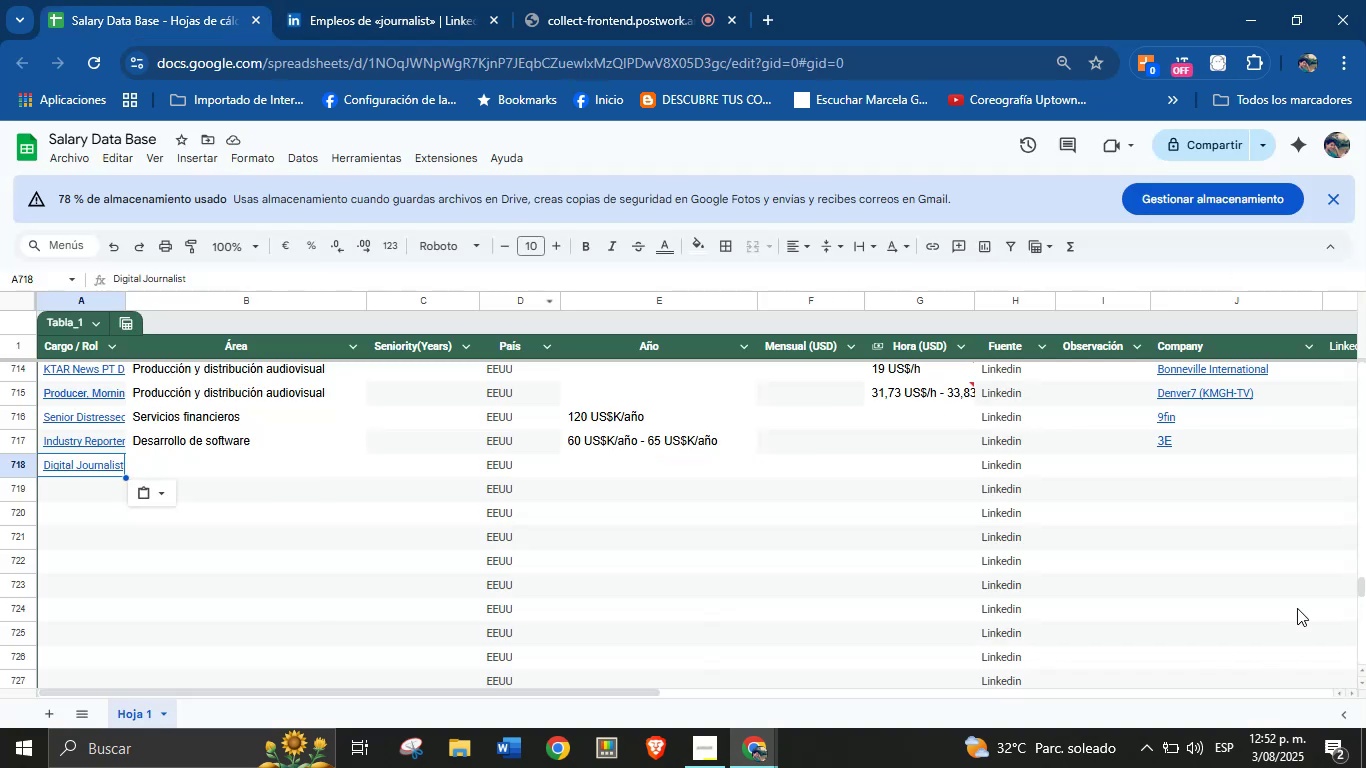 
left_click([1200, 467])
 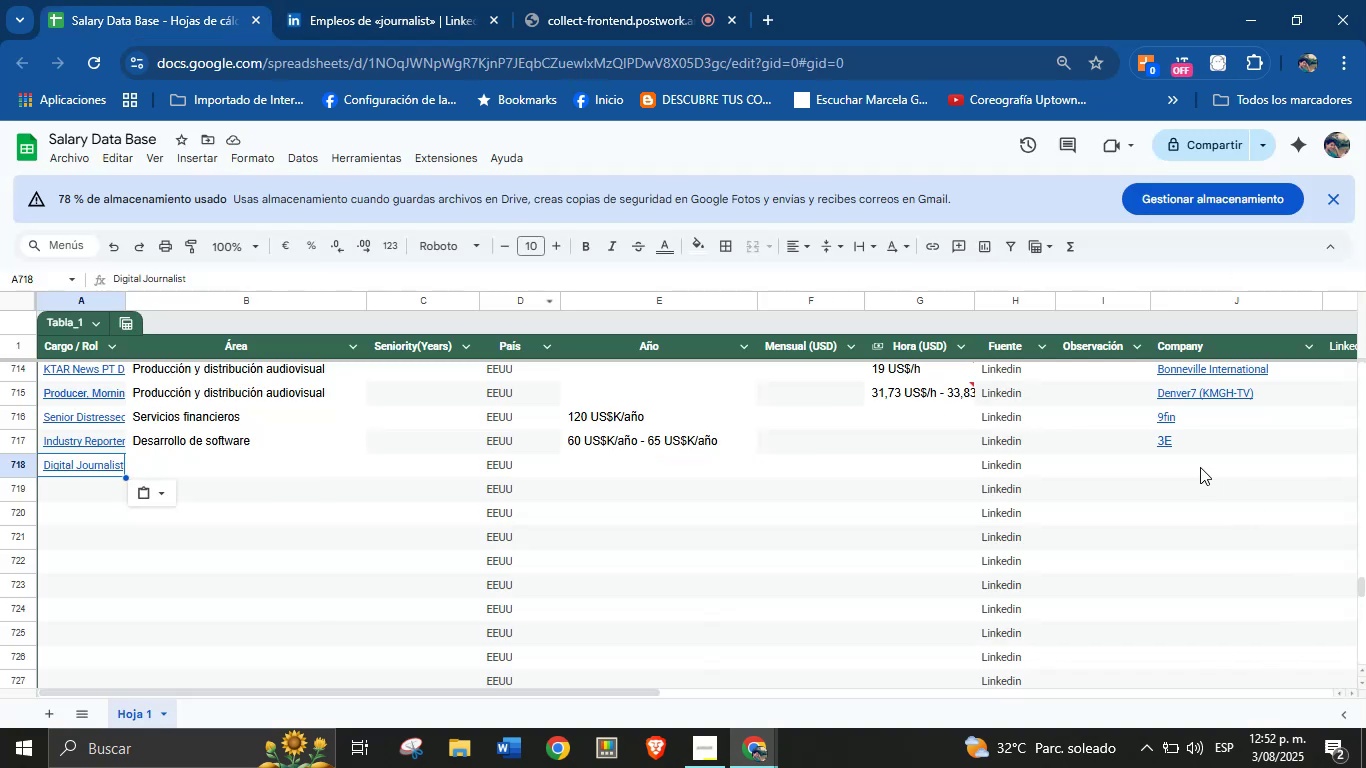 
key(Control+V)
 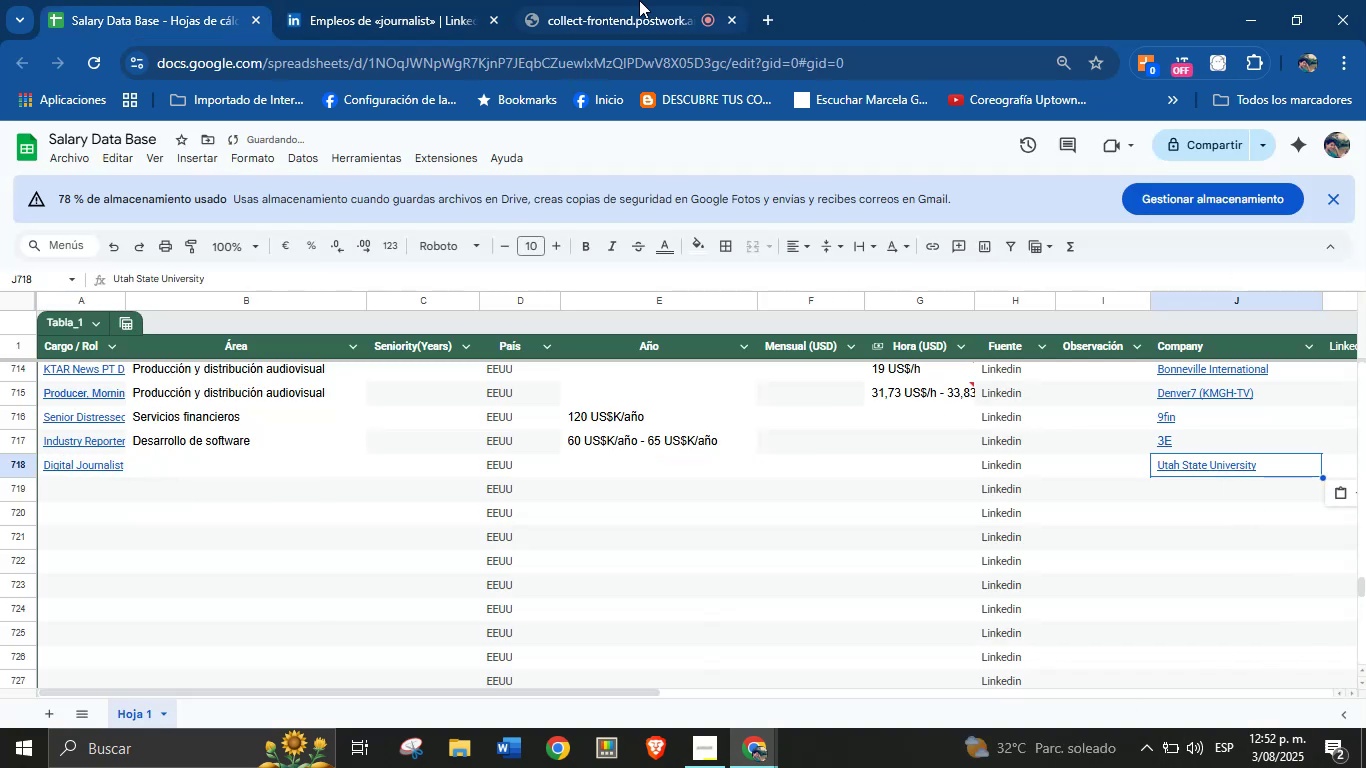 
left_click([480, 0])
 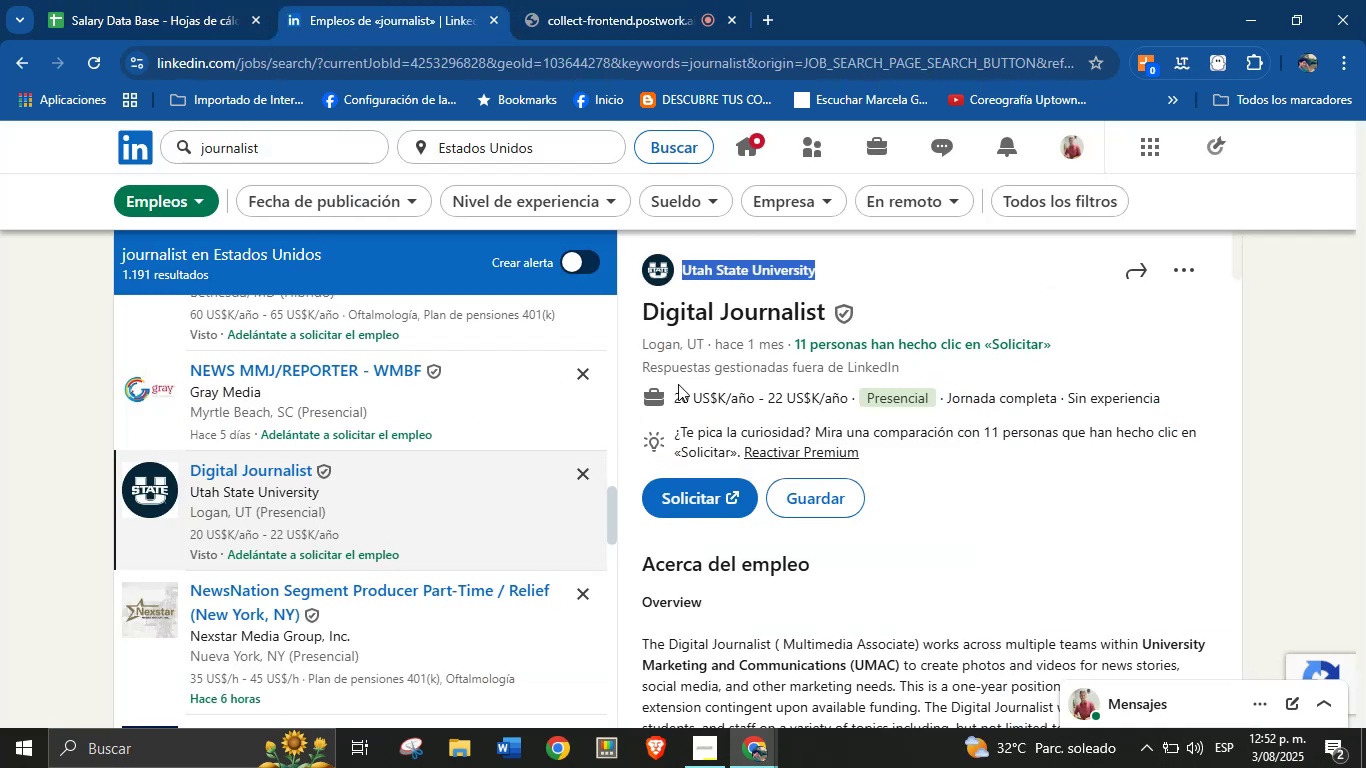 
left_click_drag(start_coordinate=[668, 387], to_coordinate=[853, 399])
 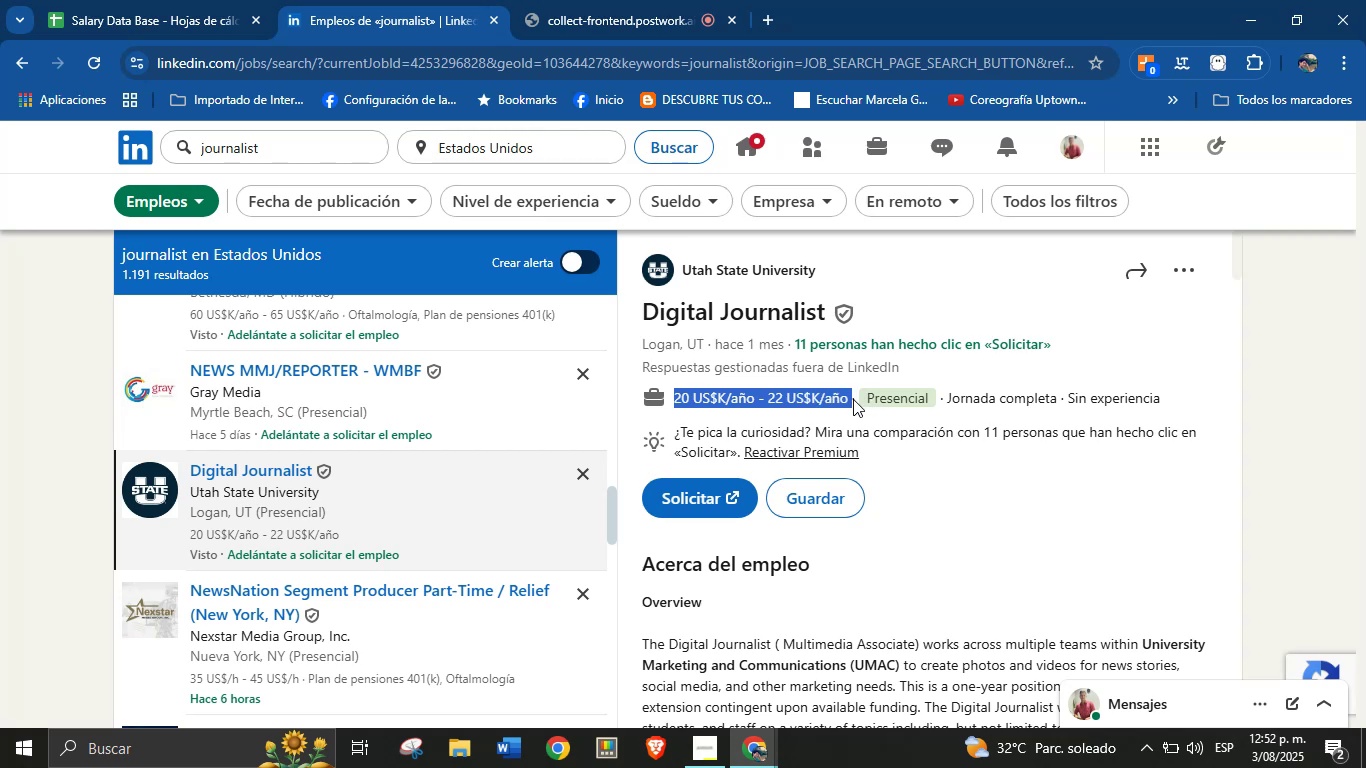 
key(Control+C)
 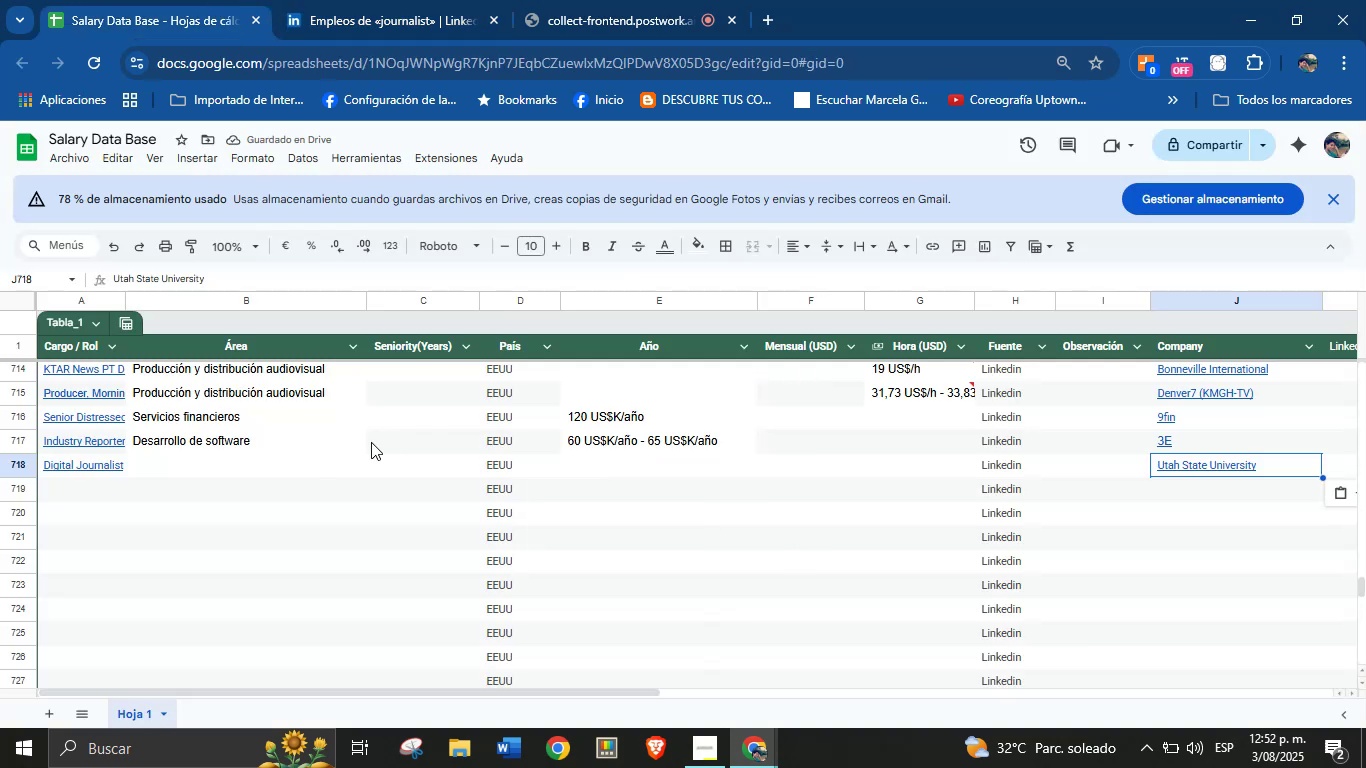 
left_click([655, 475])
 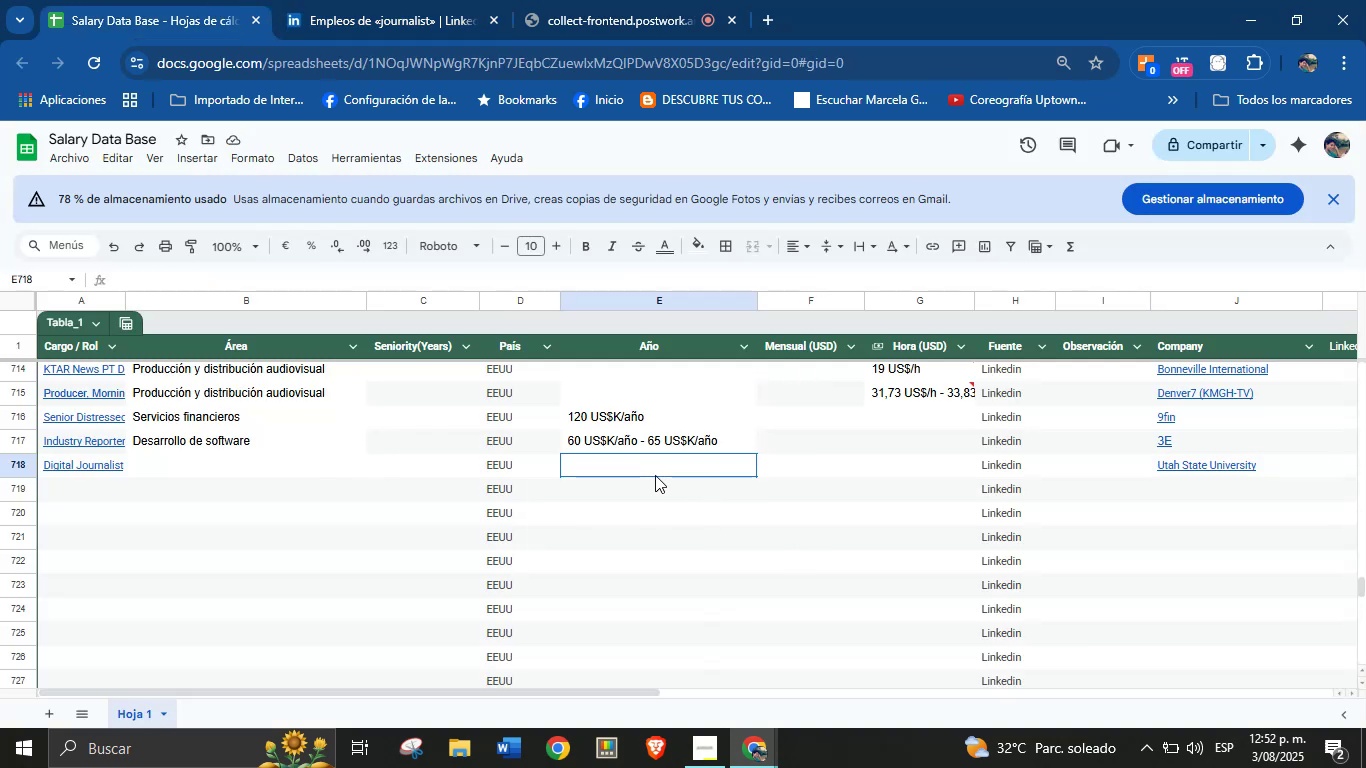 
key(Control+V)
 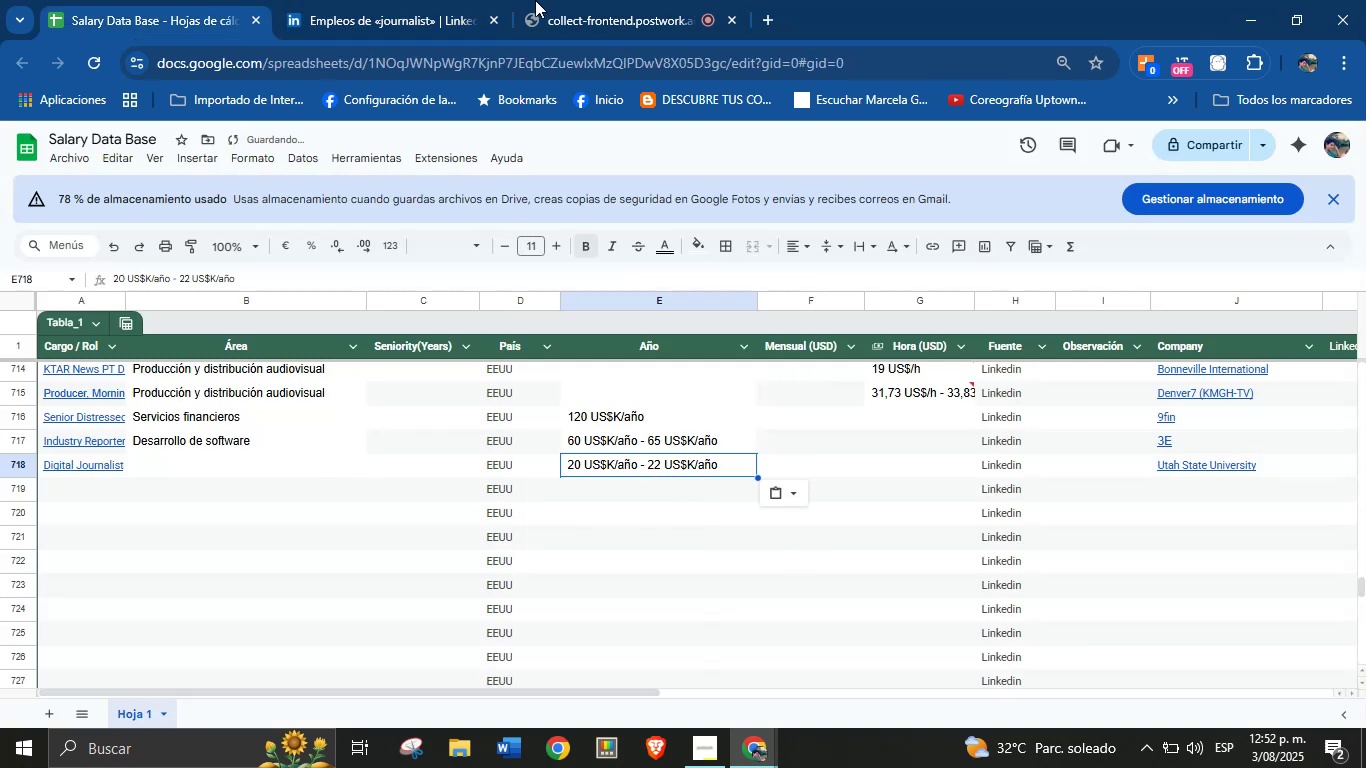 
left_click_drag(start_coordinate=[411, 0], to_coordinate=[400, 0])
 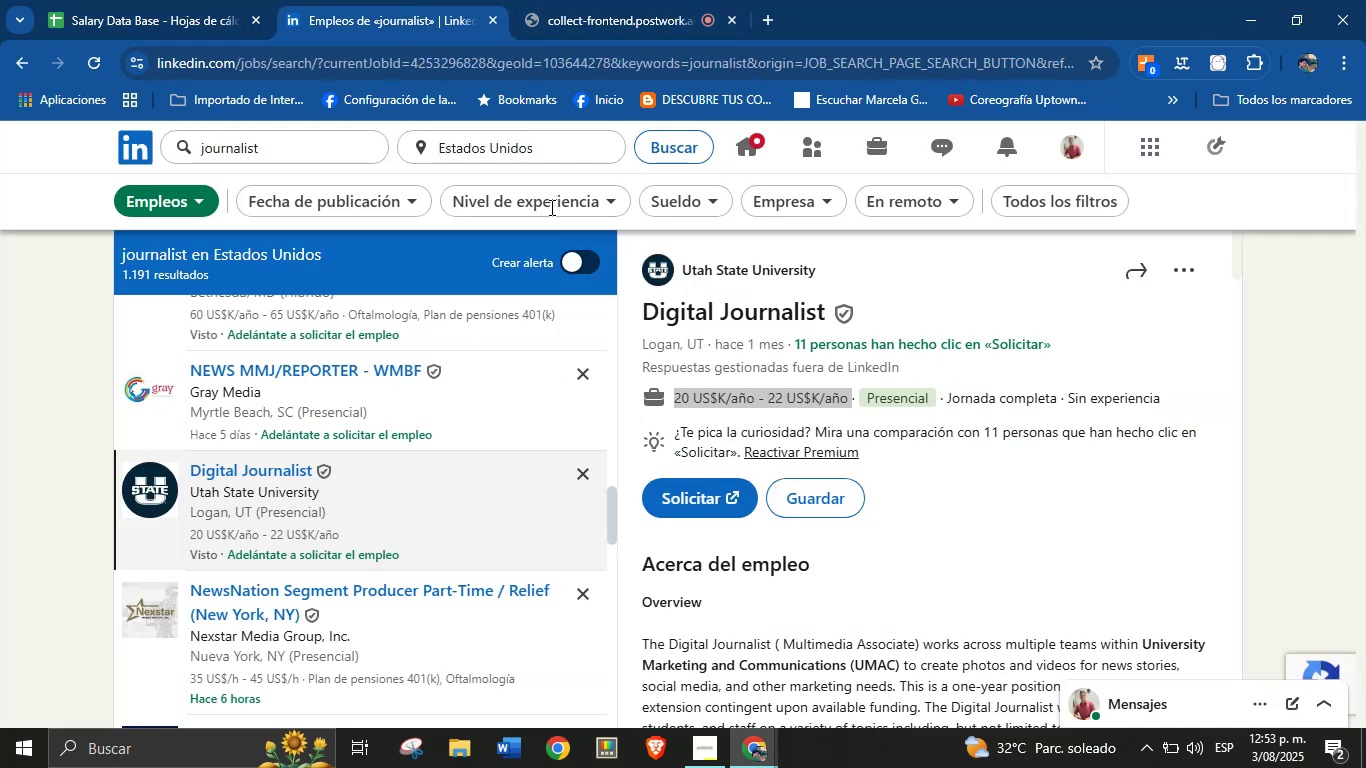 
scroll: coordinate [833, 583], scroll_direction: down, amount: 42.0
 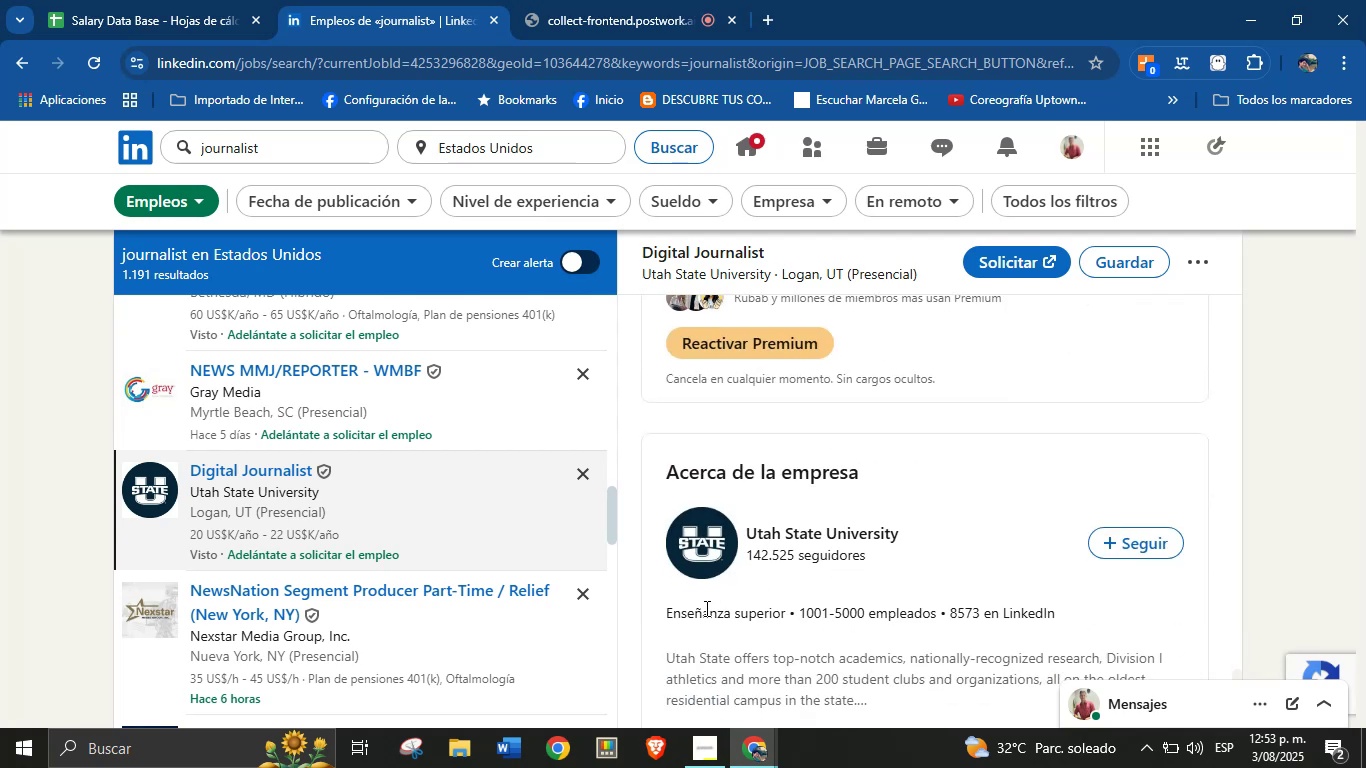 
left_click_drag(start_coordinate=[664, 610], to_coordinate=[791, 620])
 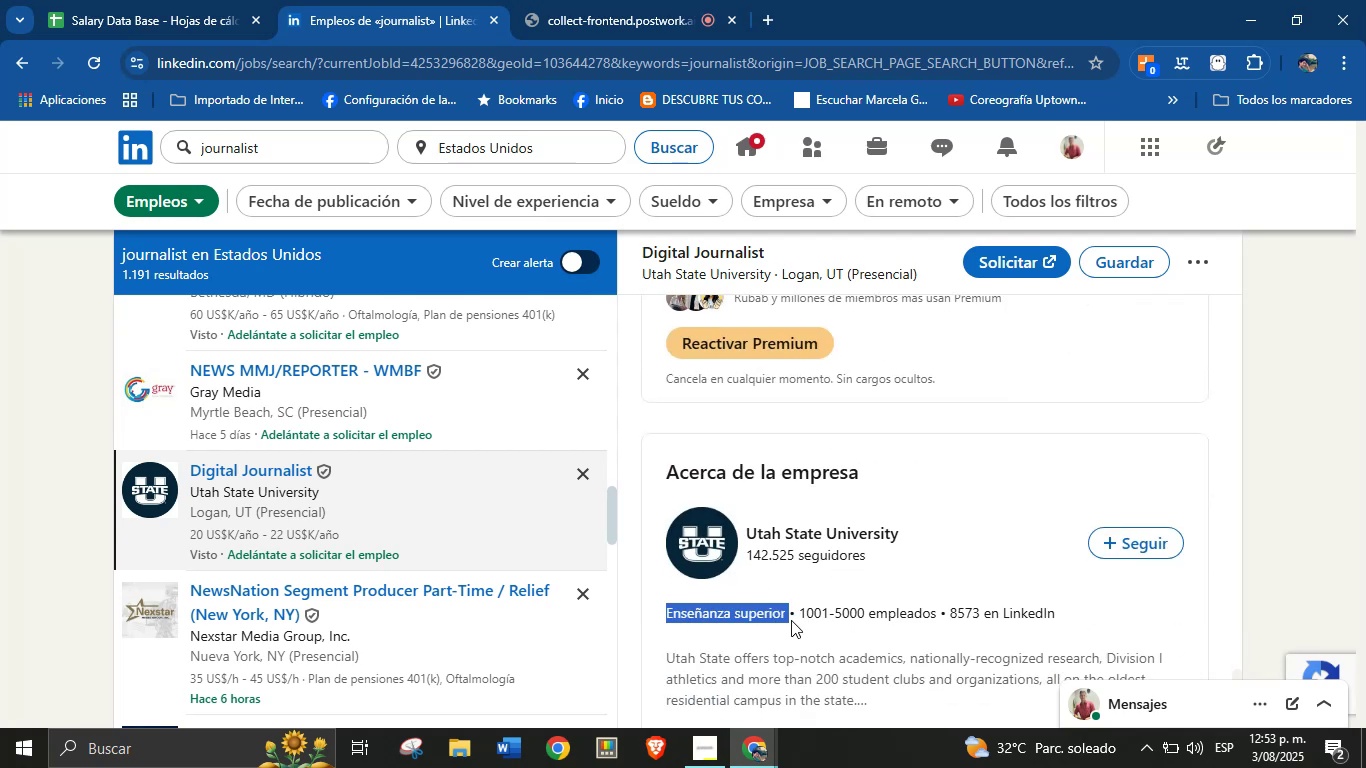 
key(Control+C)
 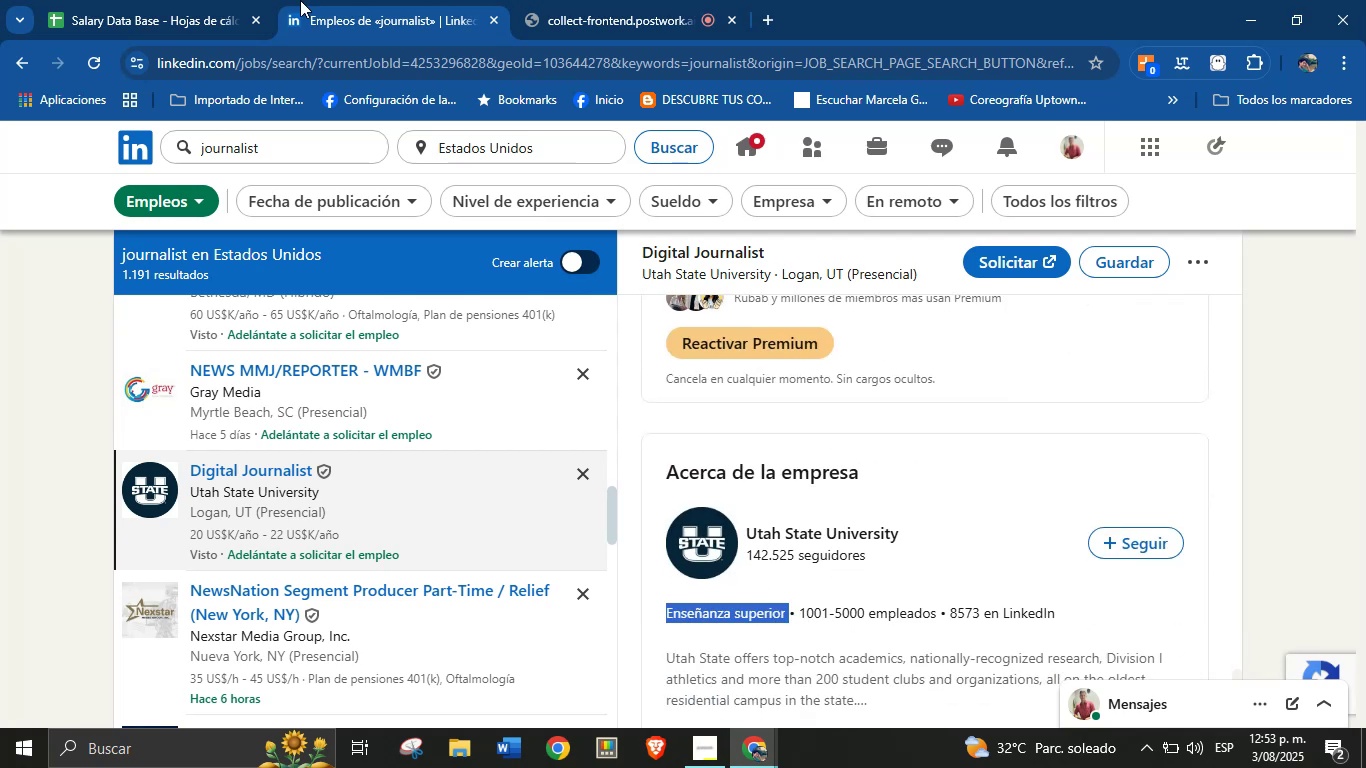 
left_click([147, 0])
 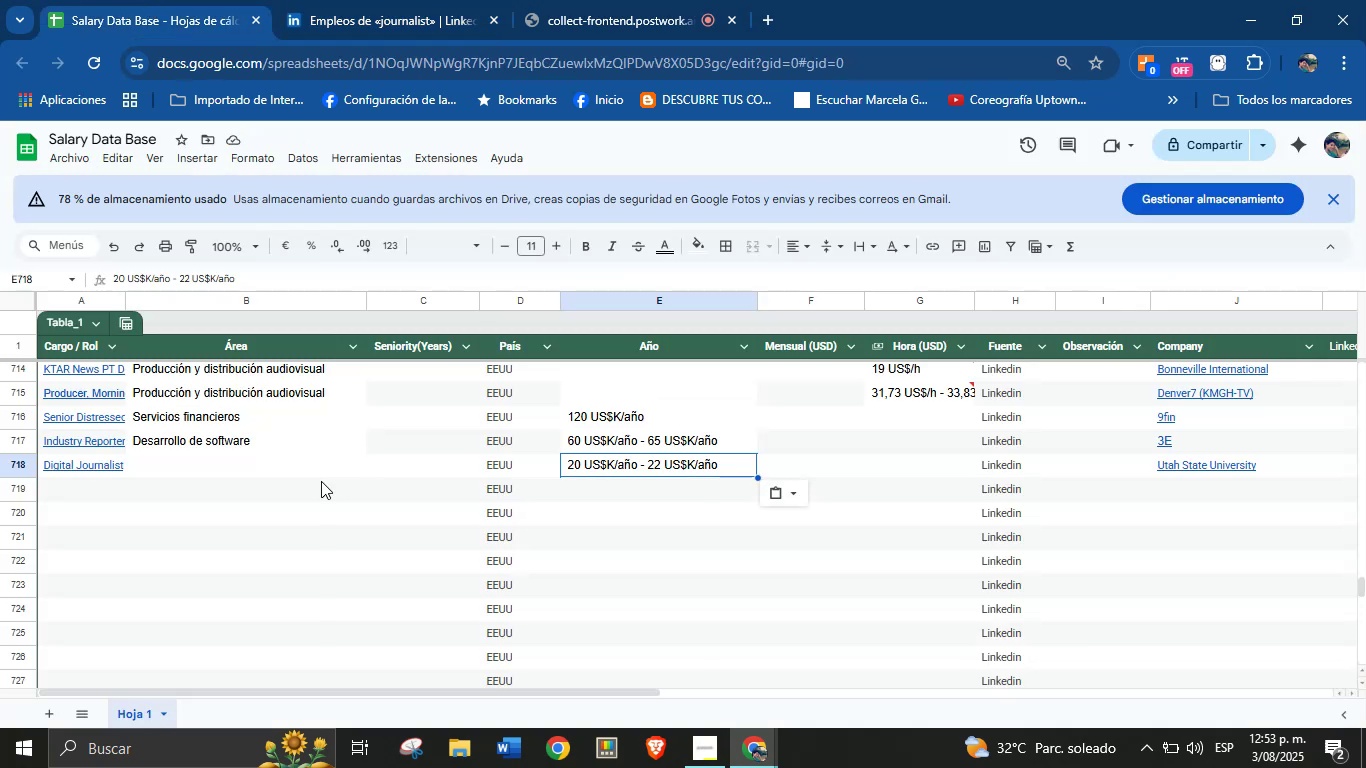 
key(Control+V)
 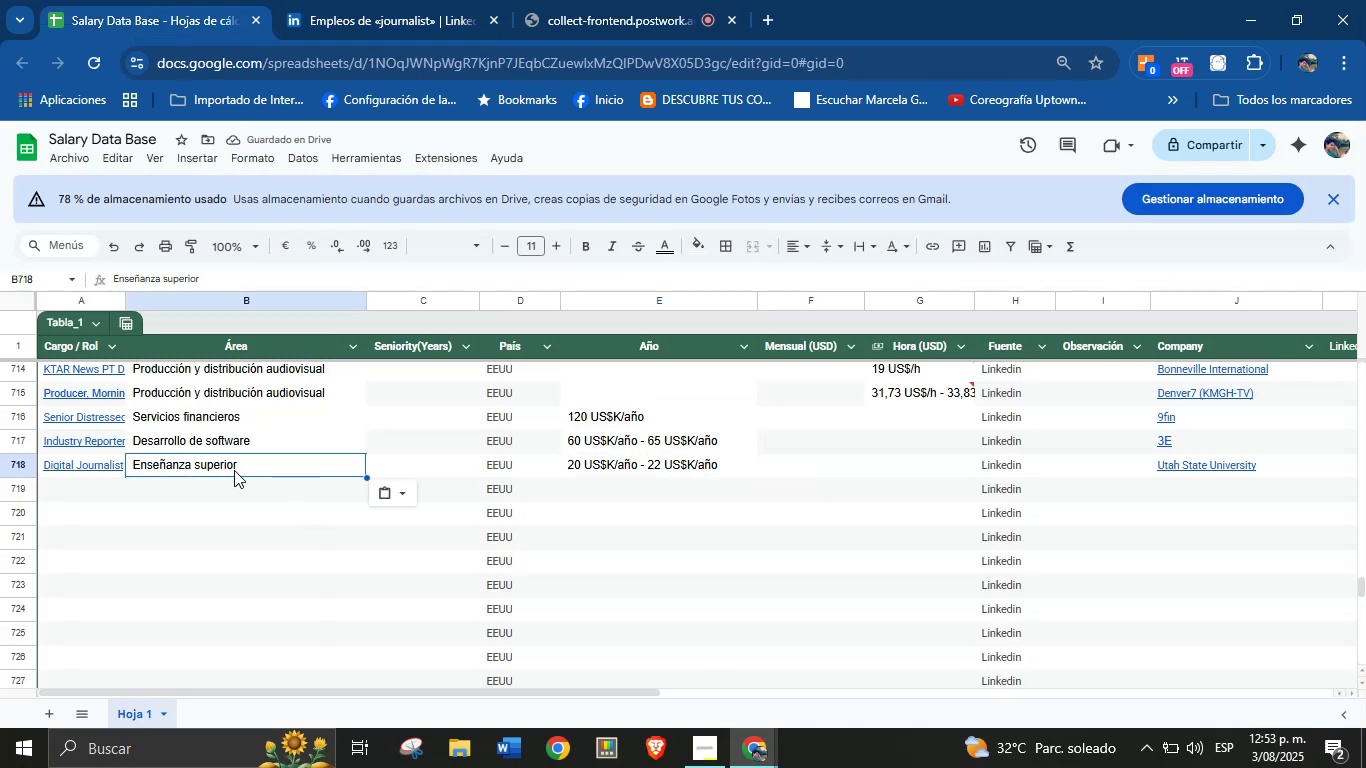 
wait(10.01)
 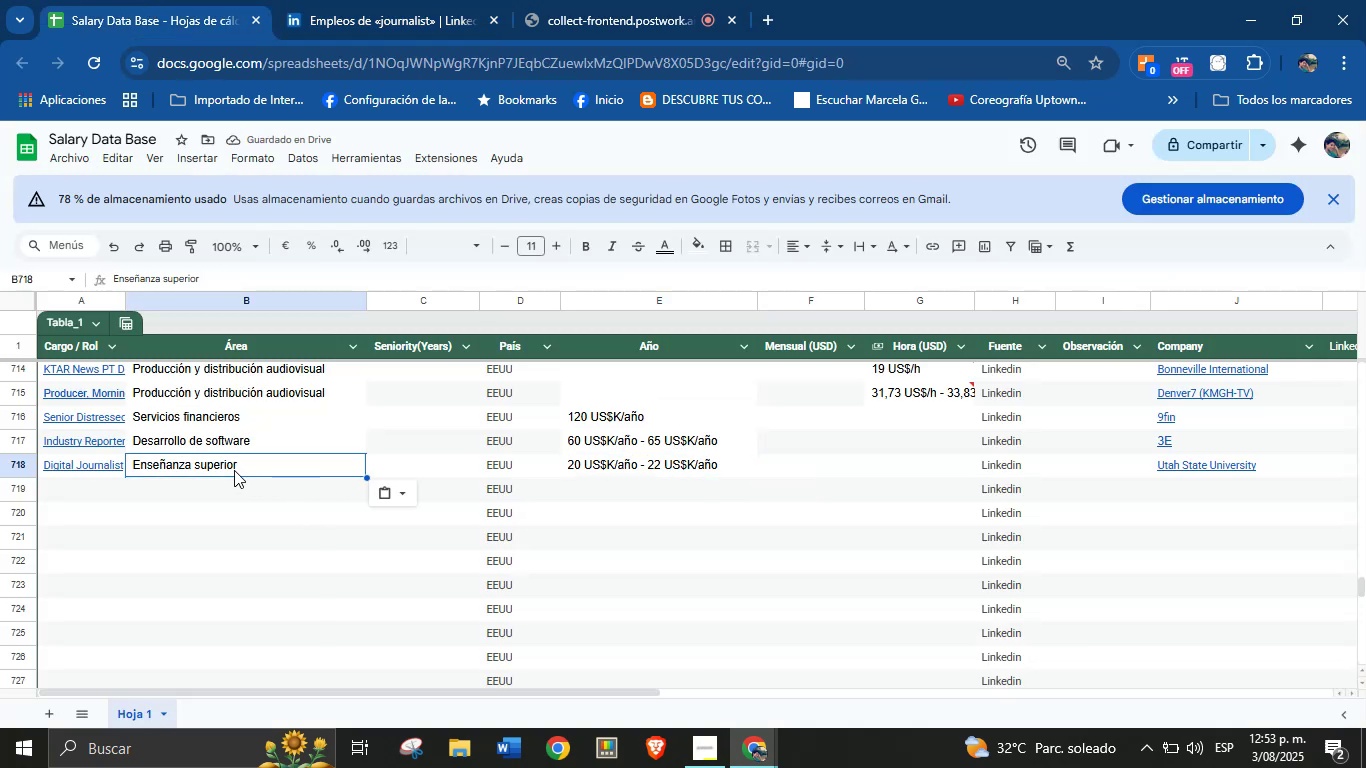 
left_click([432, 0])
 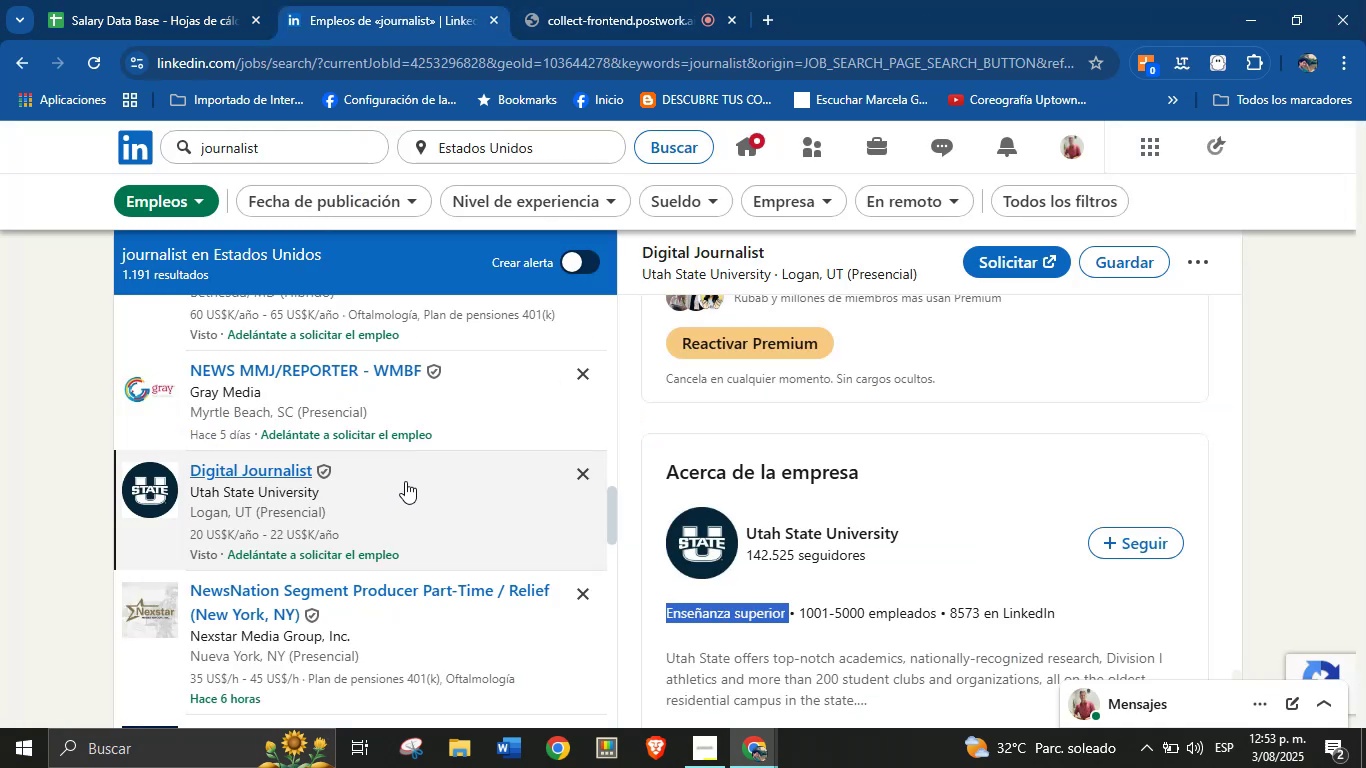 
scroll: coordinate [401, 457], scroll_direction: down, amount: 7.0
 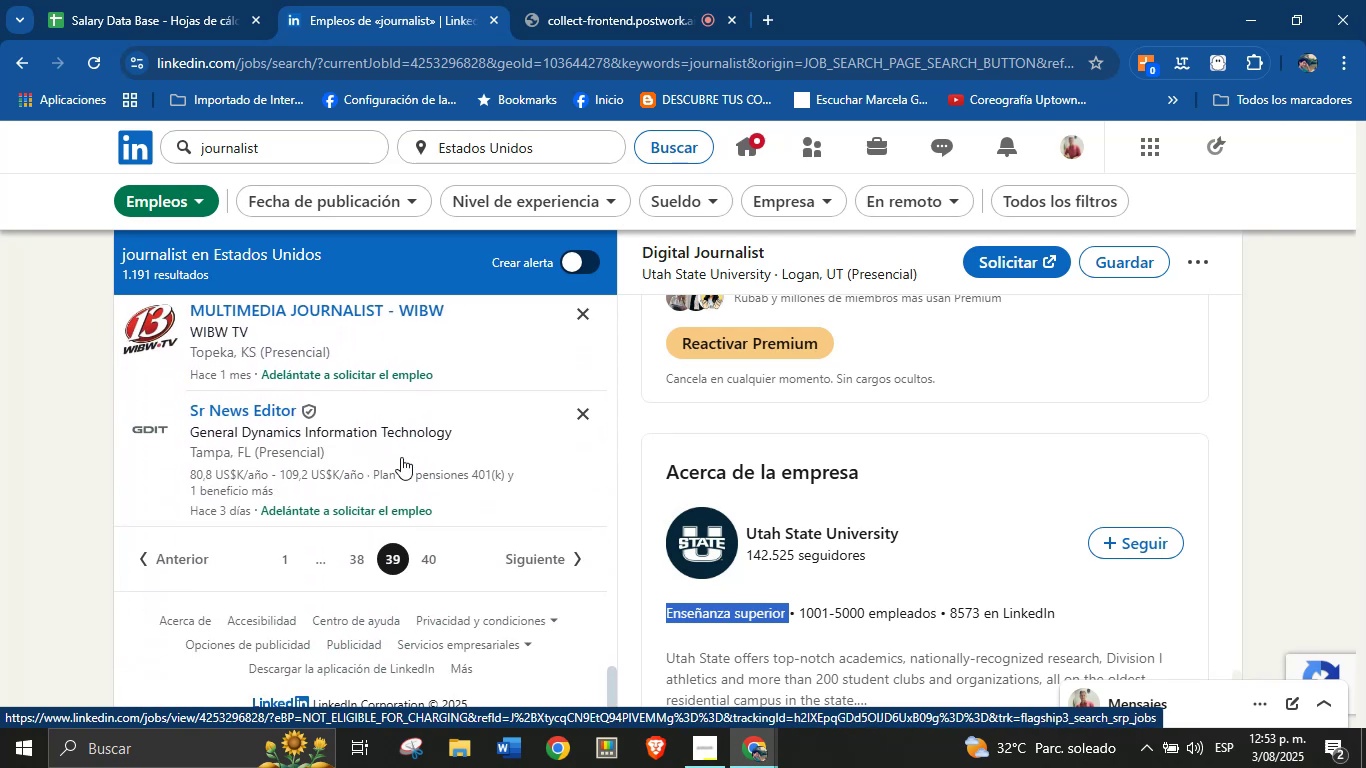 
mouse_move([284, 461])
 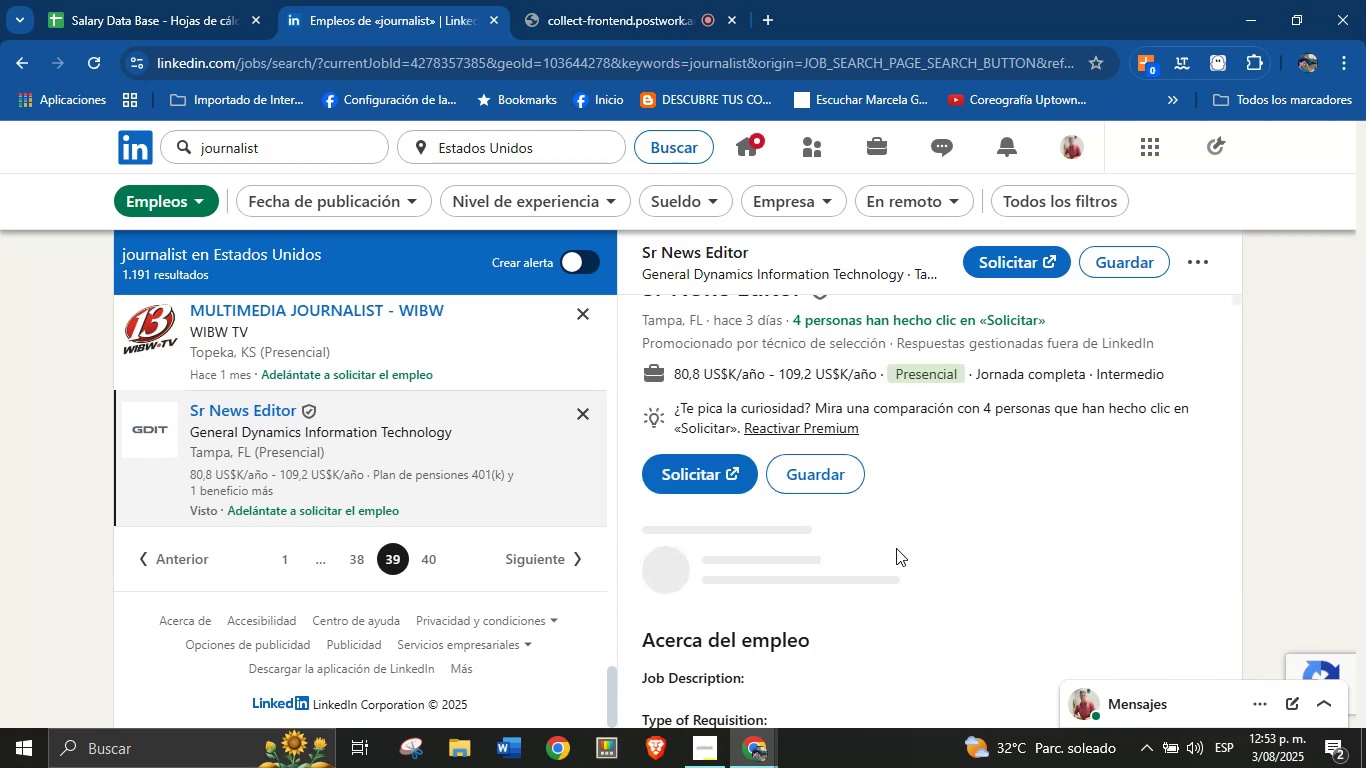 
scroll: coordinate [1022, 377], scroll_direction: up, amount: 8.0
 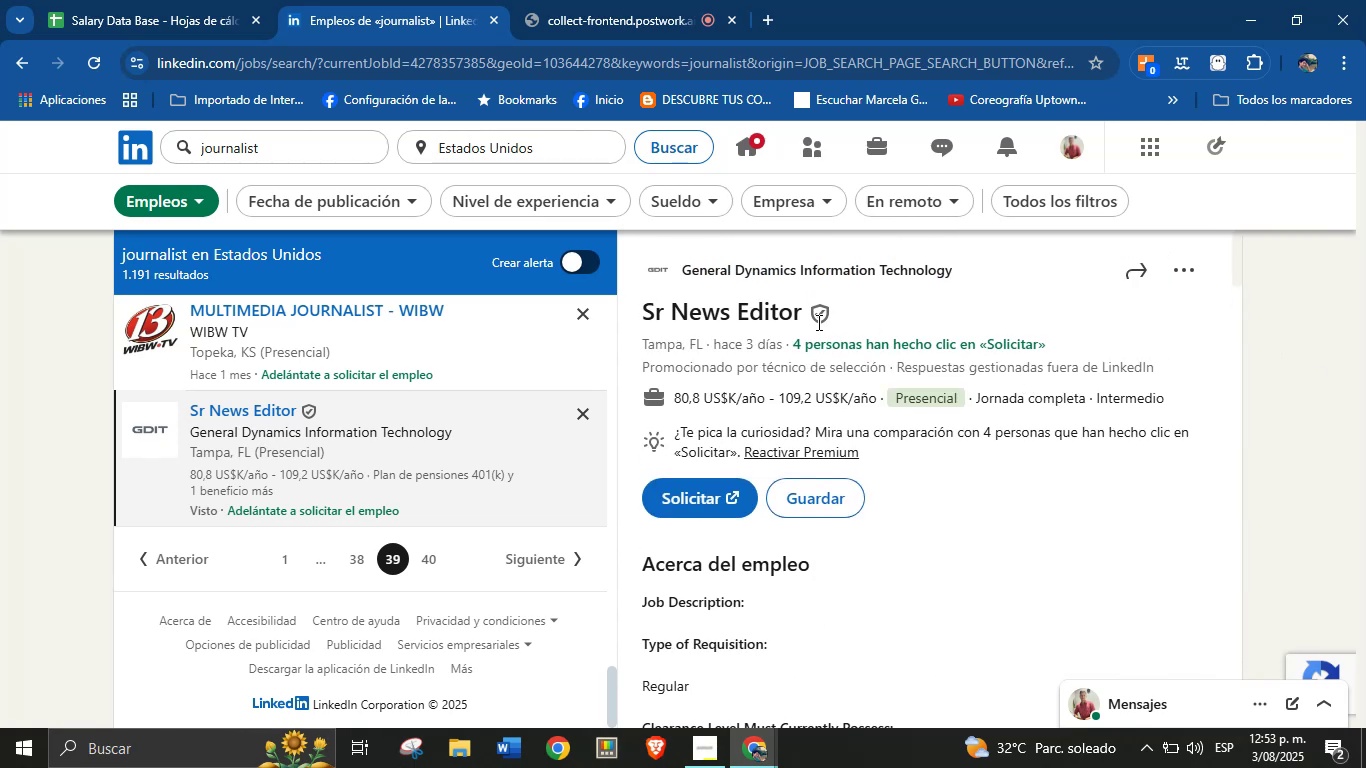 
left_click_drag(start_coordinate=[799, 317], to_coordinate=[745, 317])
 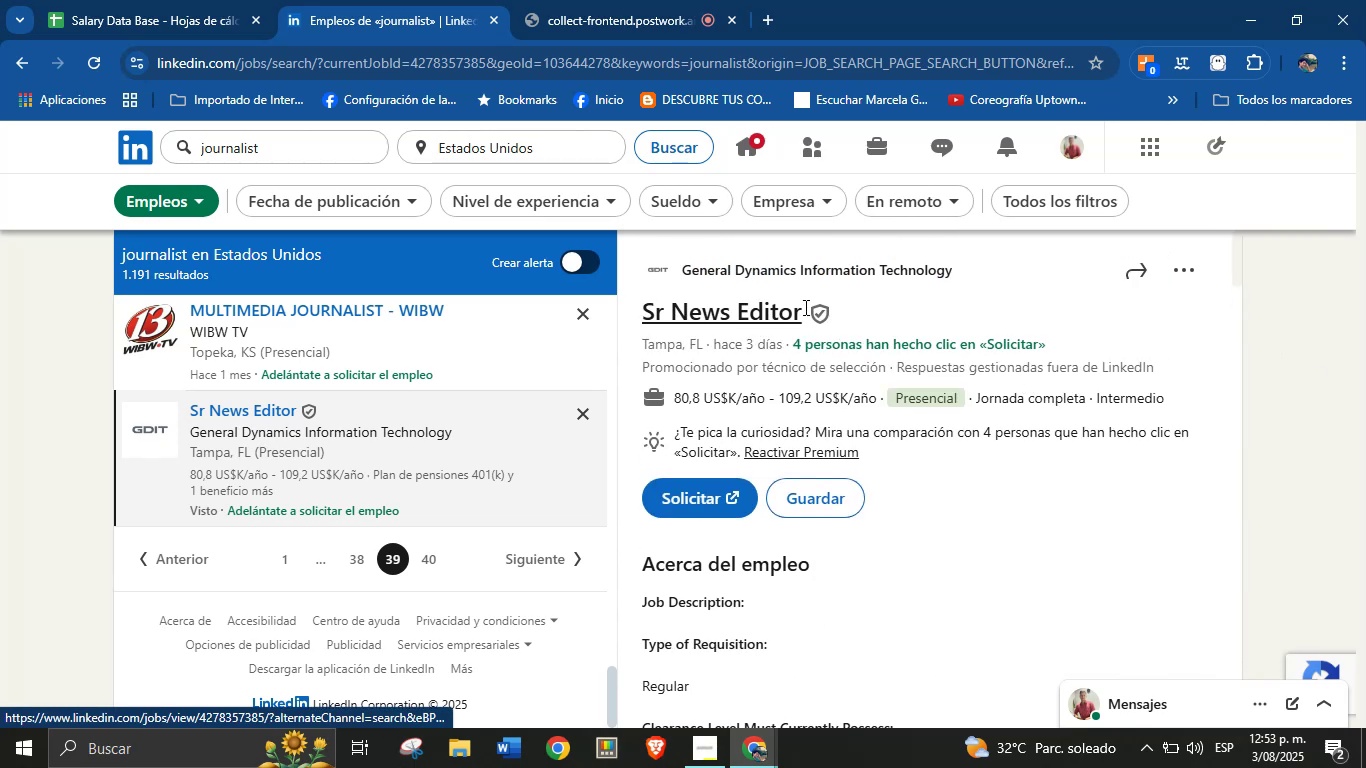 
left_click_drag(start_coordinate=[808, 307], to_coordinate=[661, 307])
 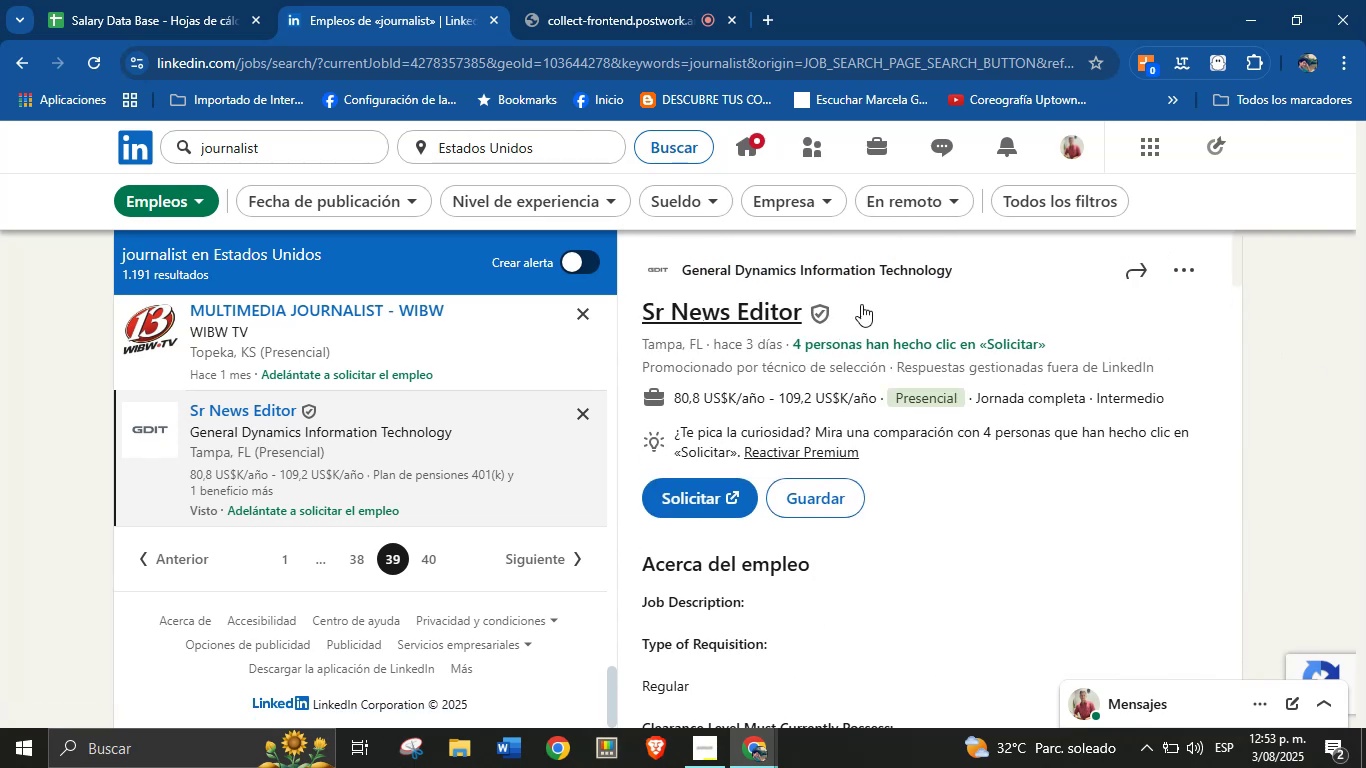 
left_click([963, 303])
 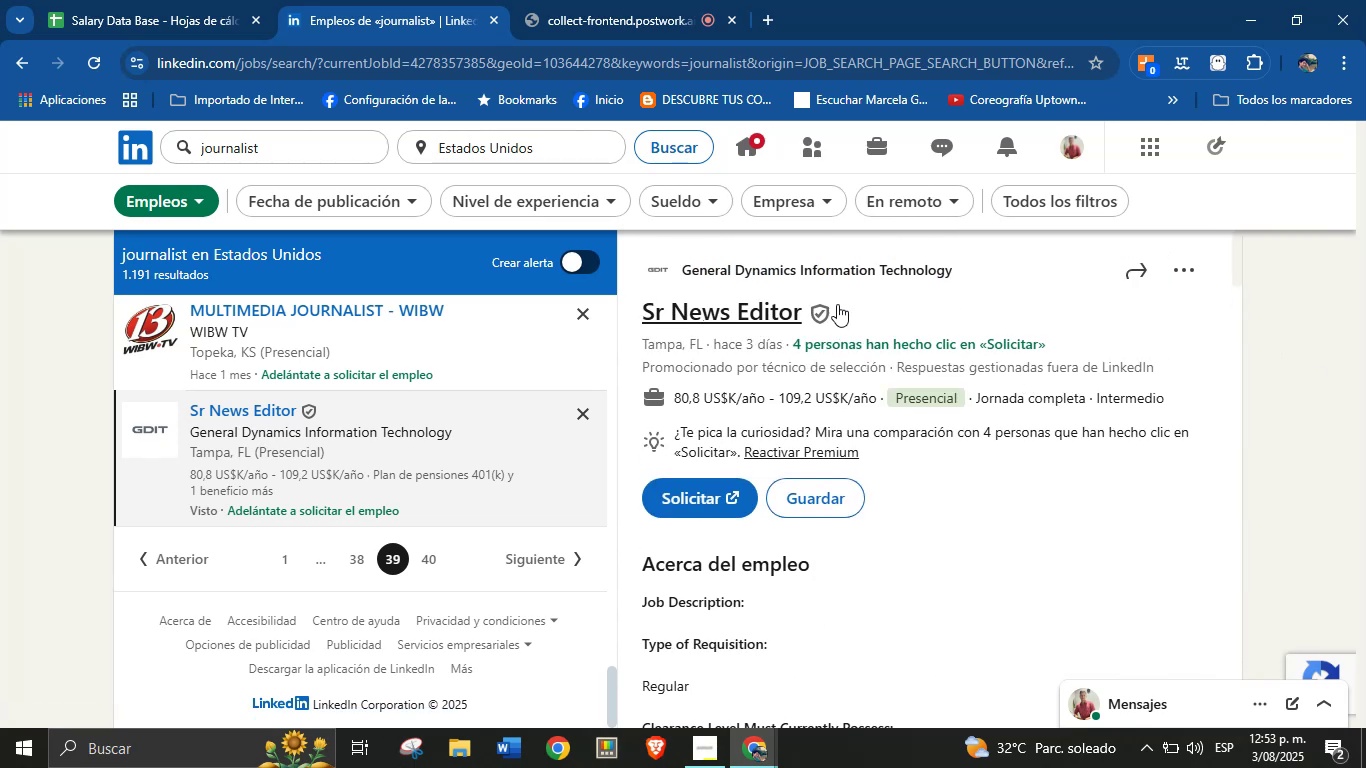 
mouse_move([774, 311])
 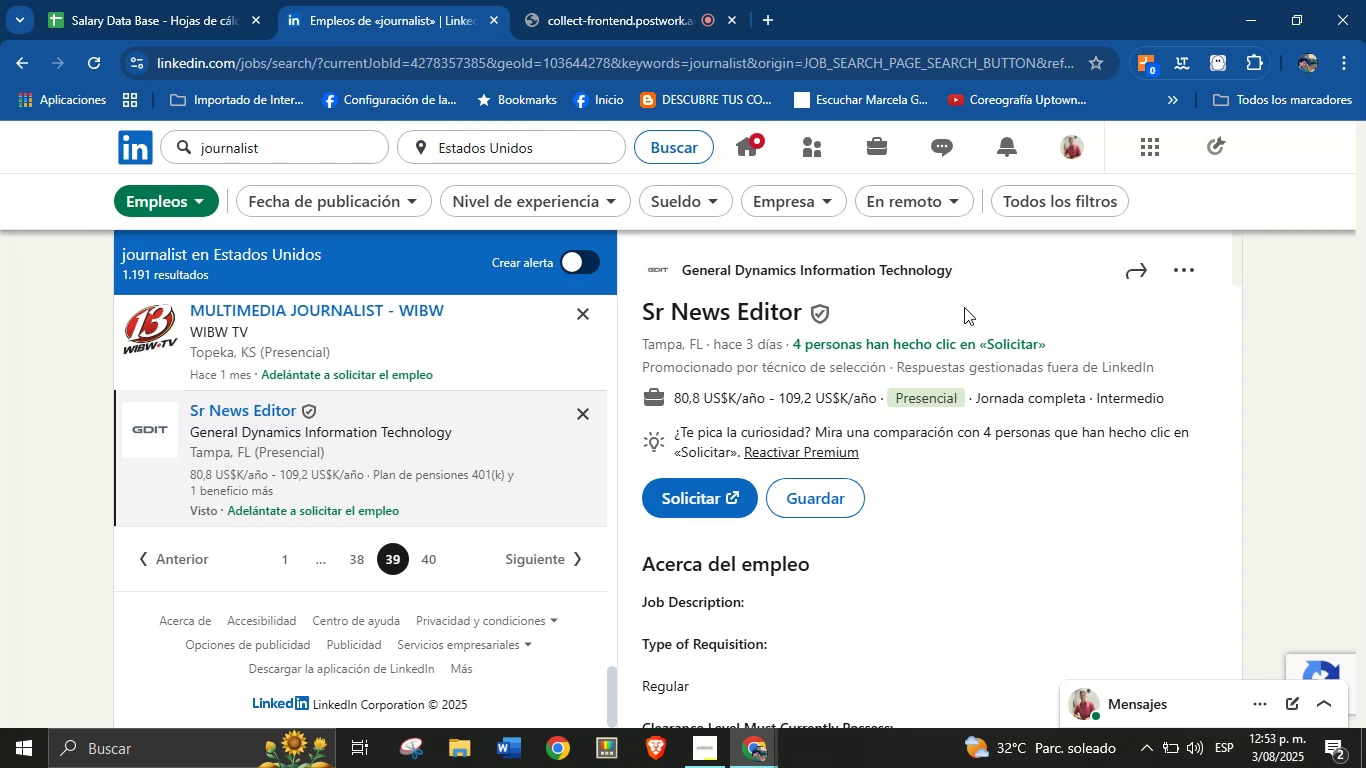 
left_click_drag(start_coordinate=[802, 309], to_coordinate=[646, 307])
 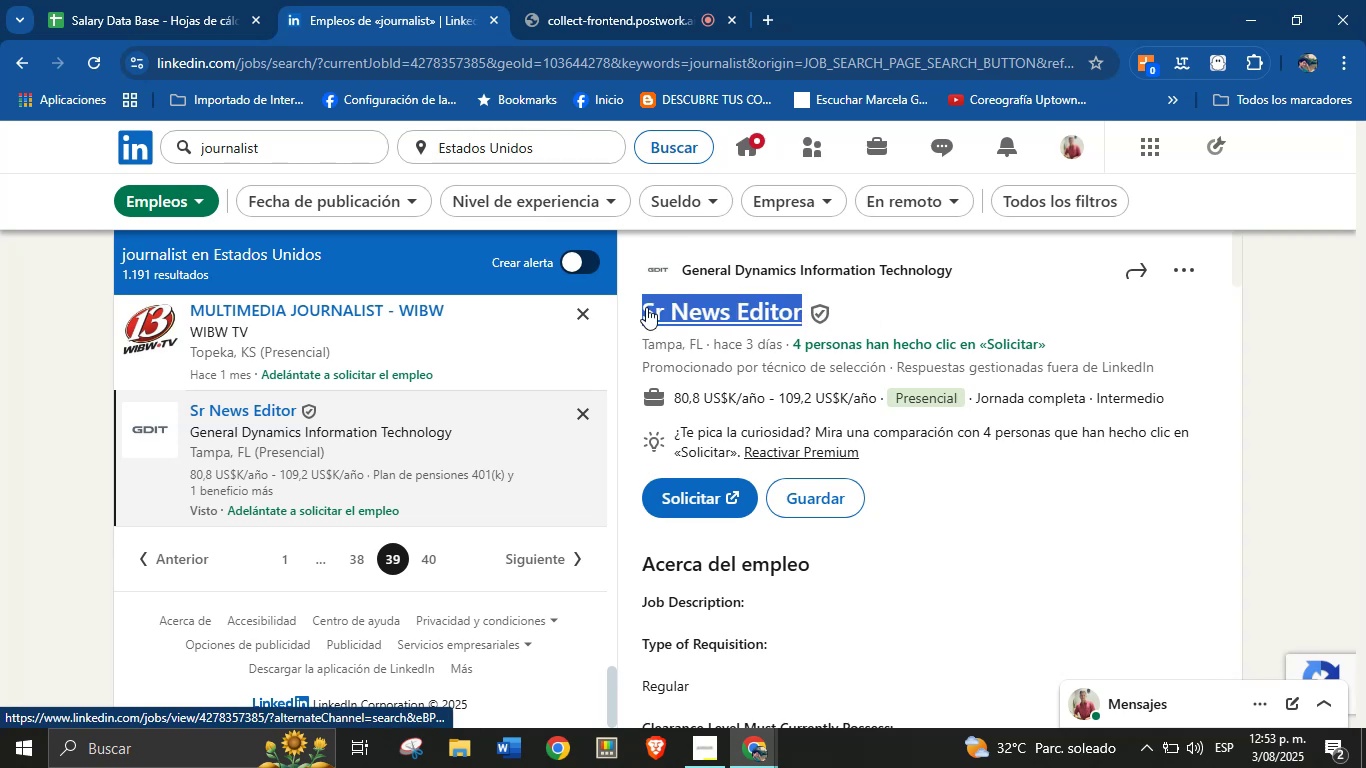 
key(Control+C)
 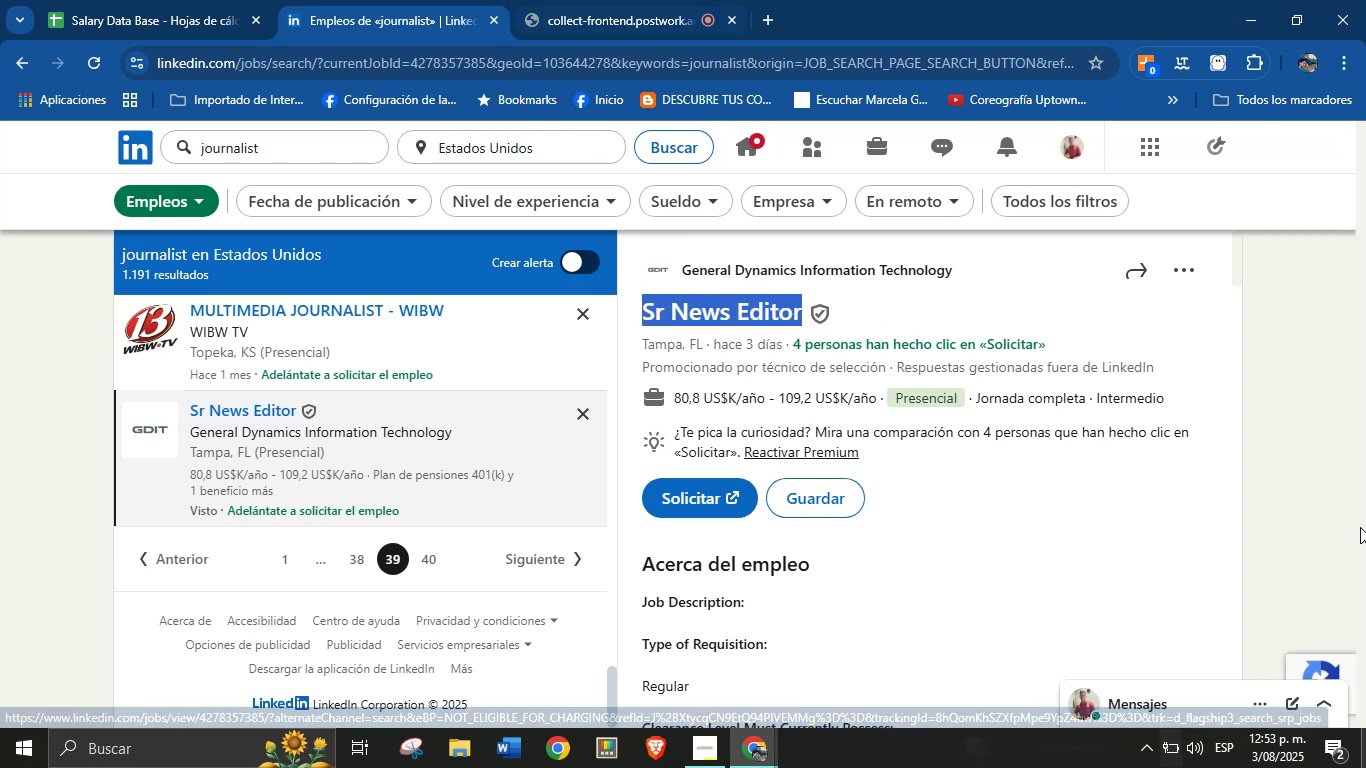 
left_click([187, 0])
 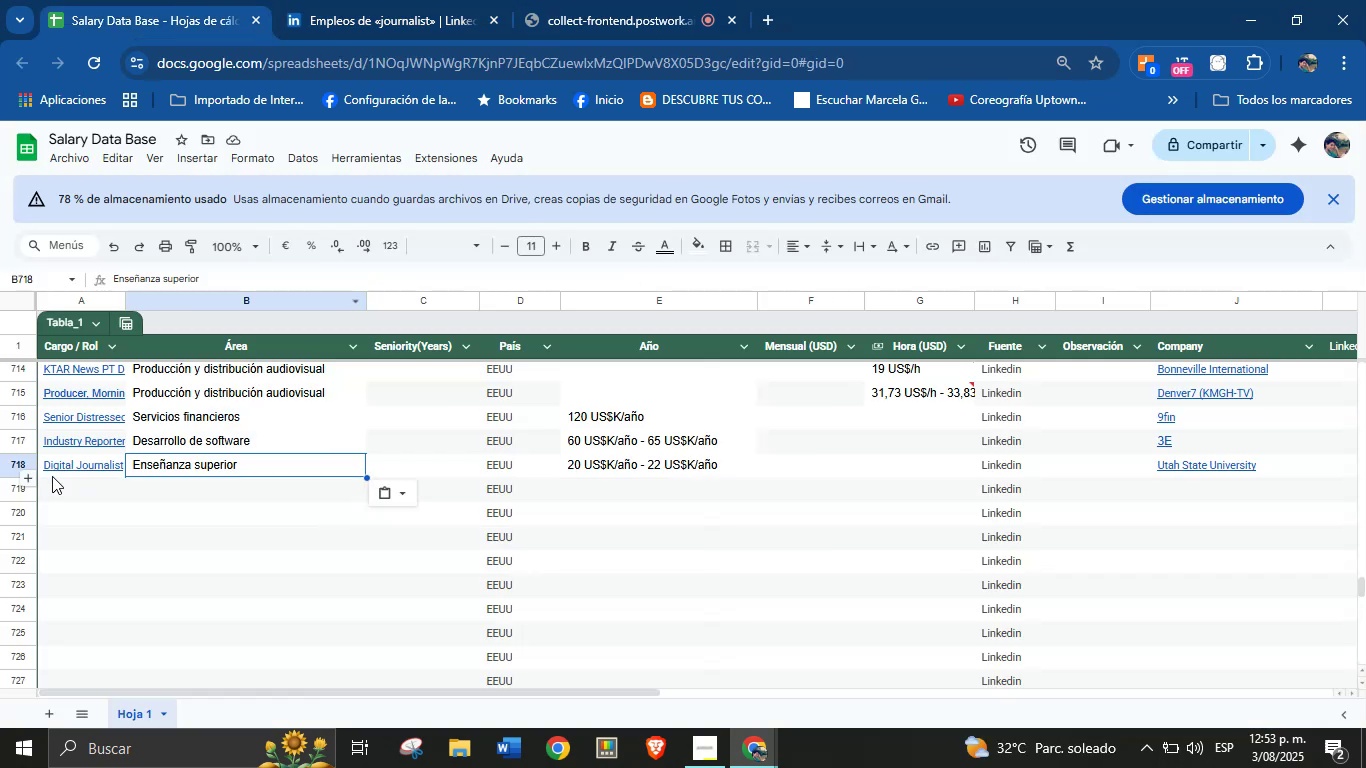 
left_click([61, 485])
 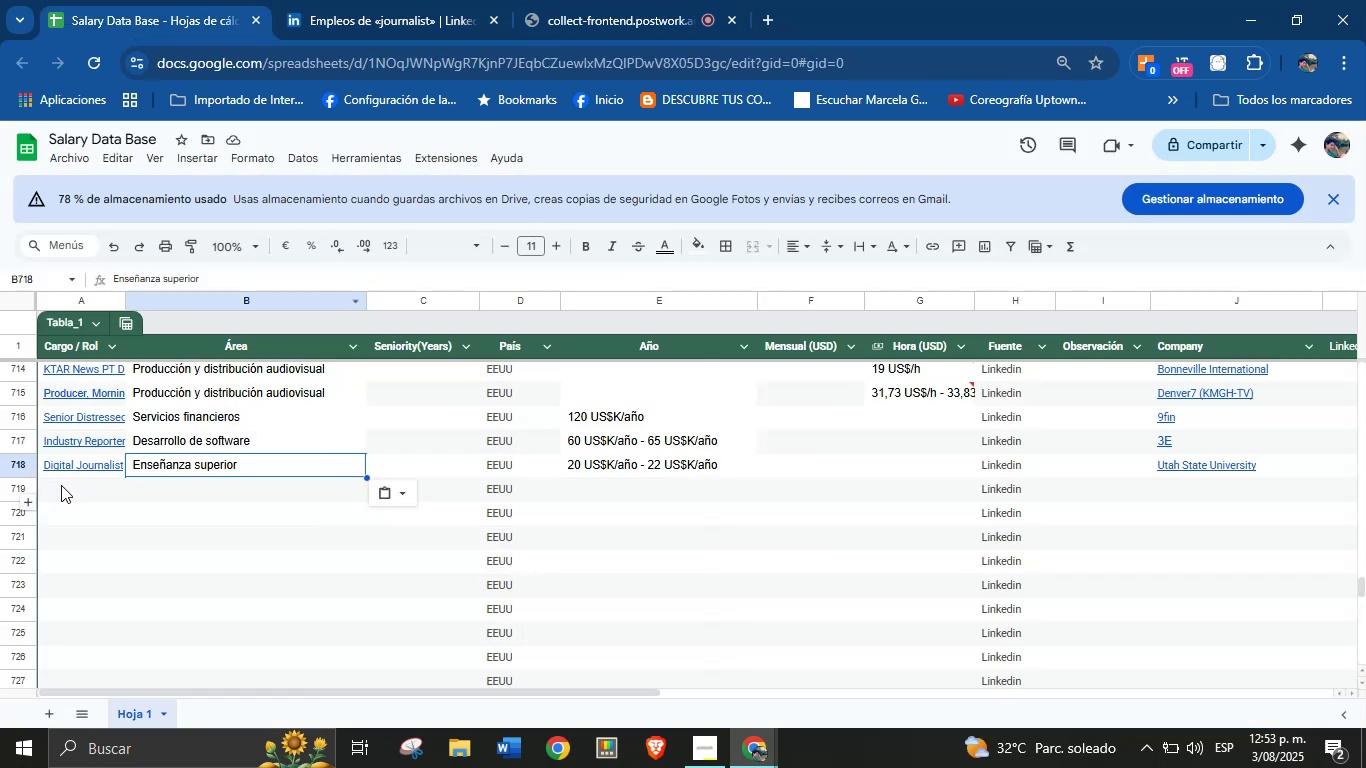 
key(Control+V)
 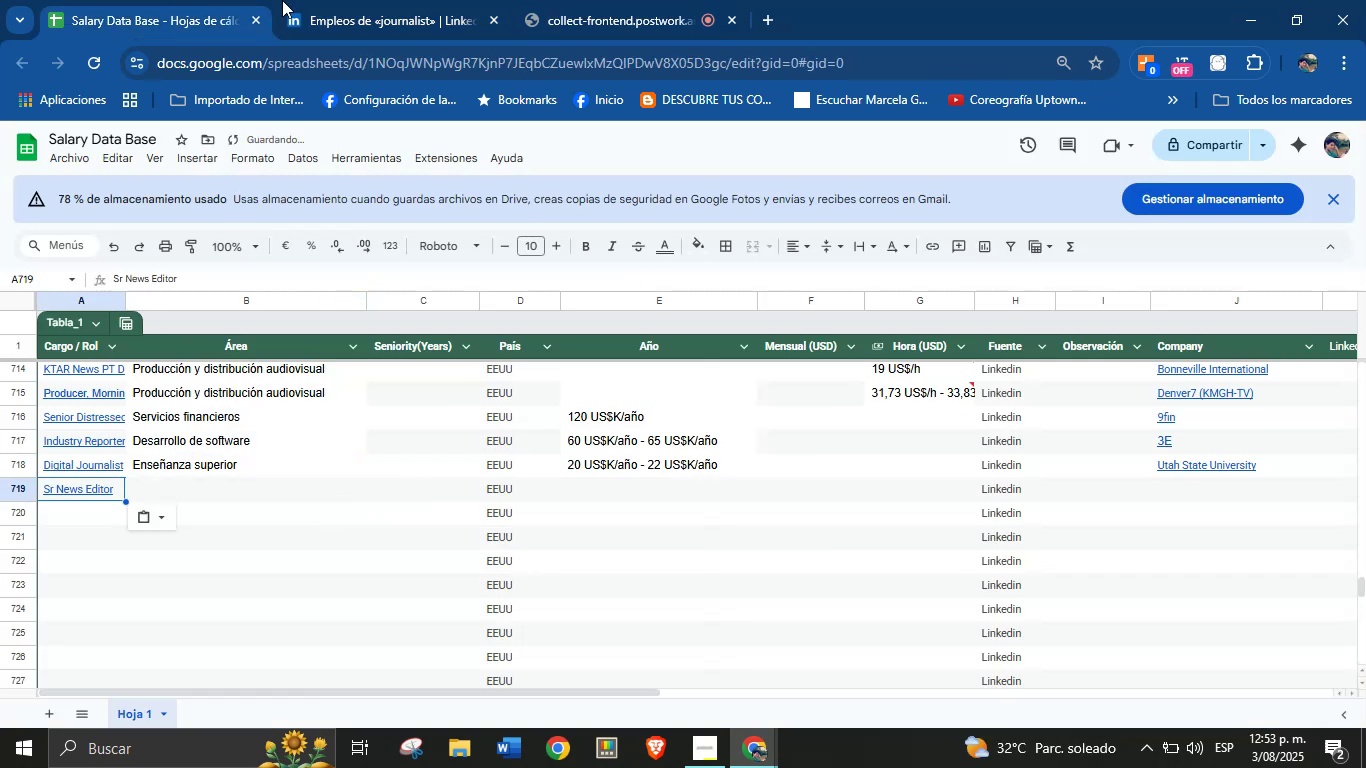 
left_click([276, 0])
 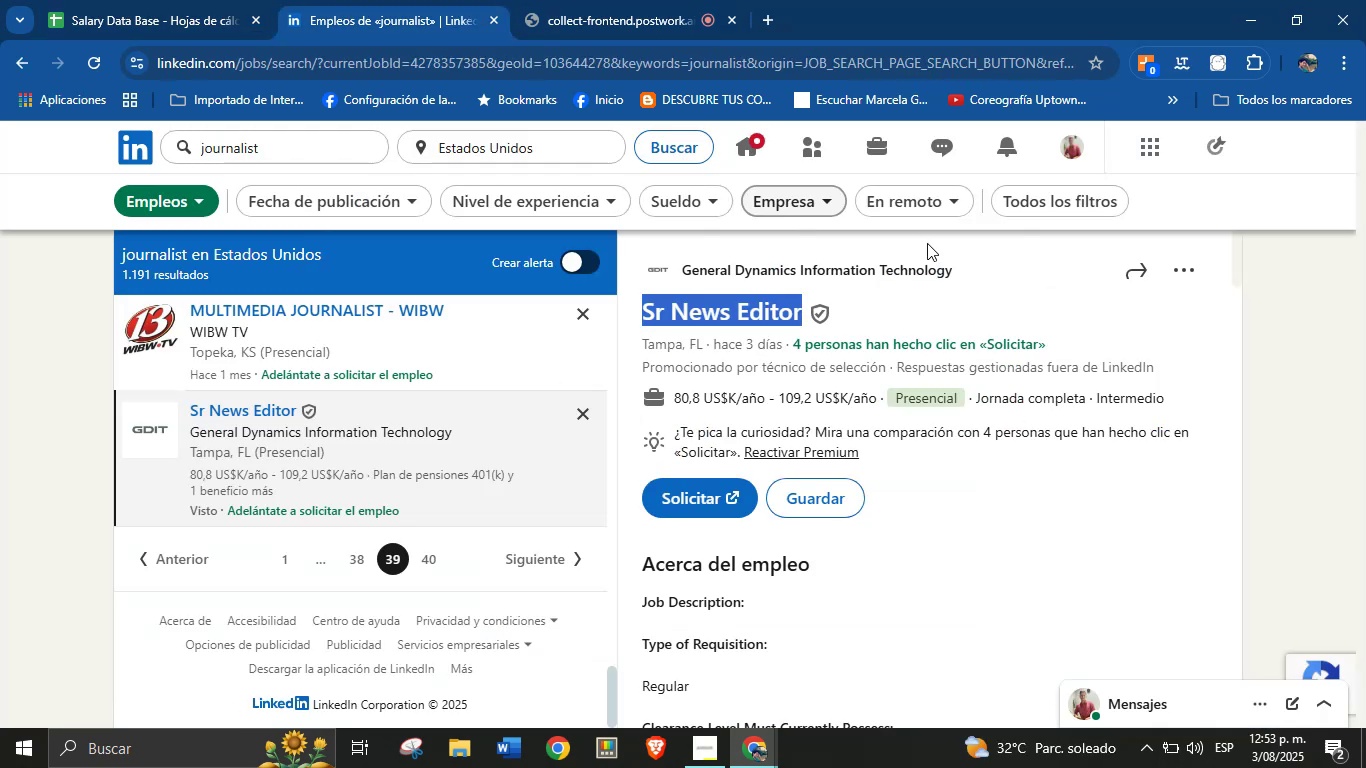 
left_click_drag(start_coordinate=[985, 265], to_coordinate=[686, 262])
 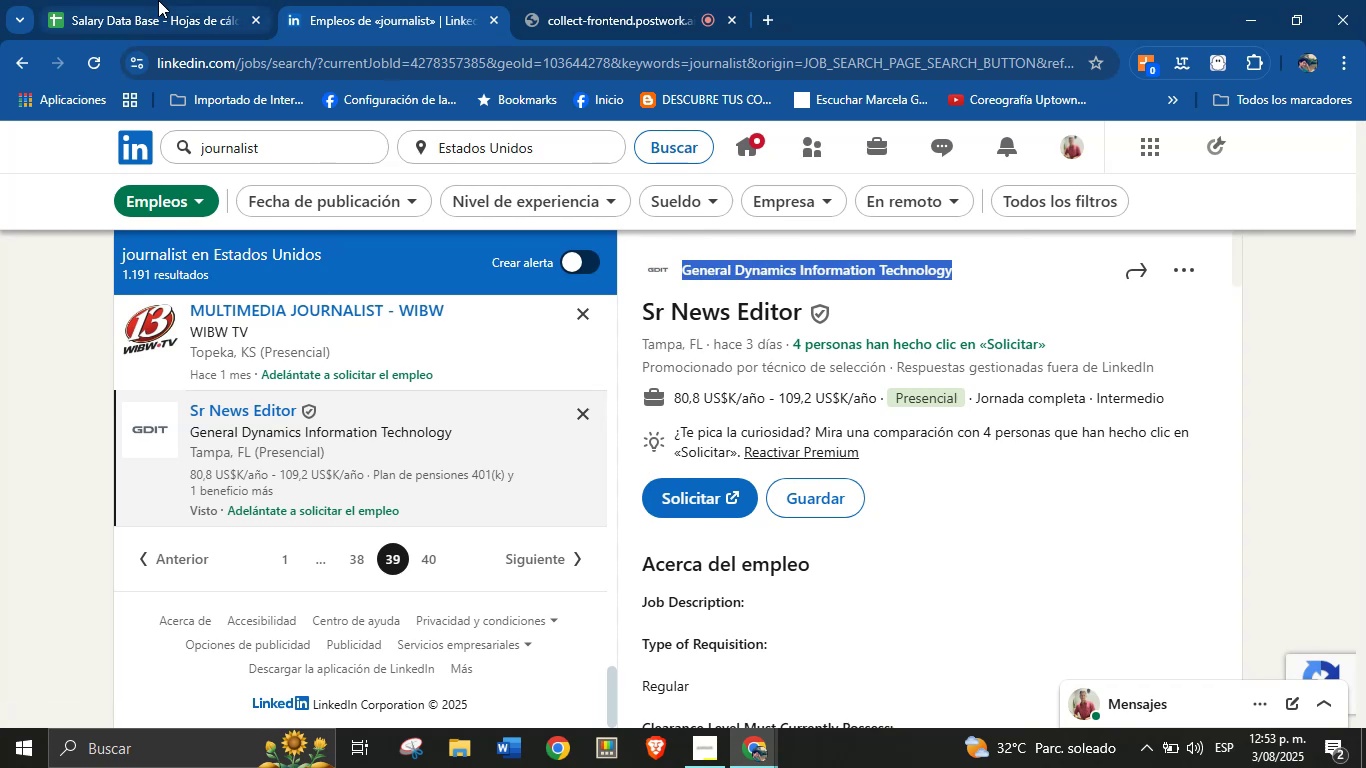 
key(Control+C)
 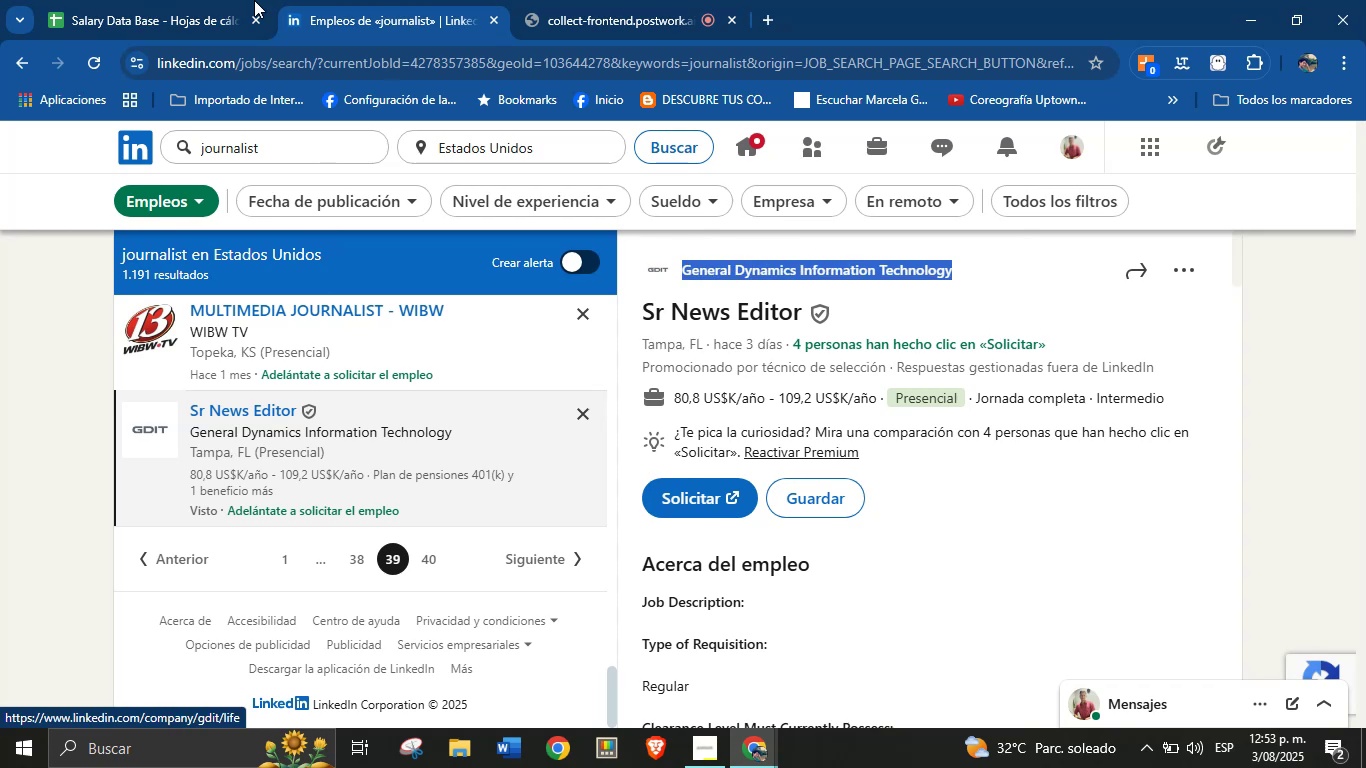 
left_click([158, 0])
 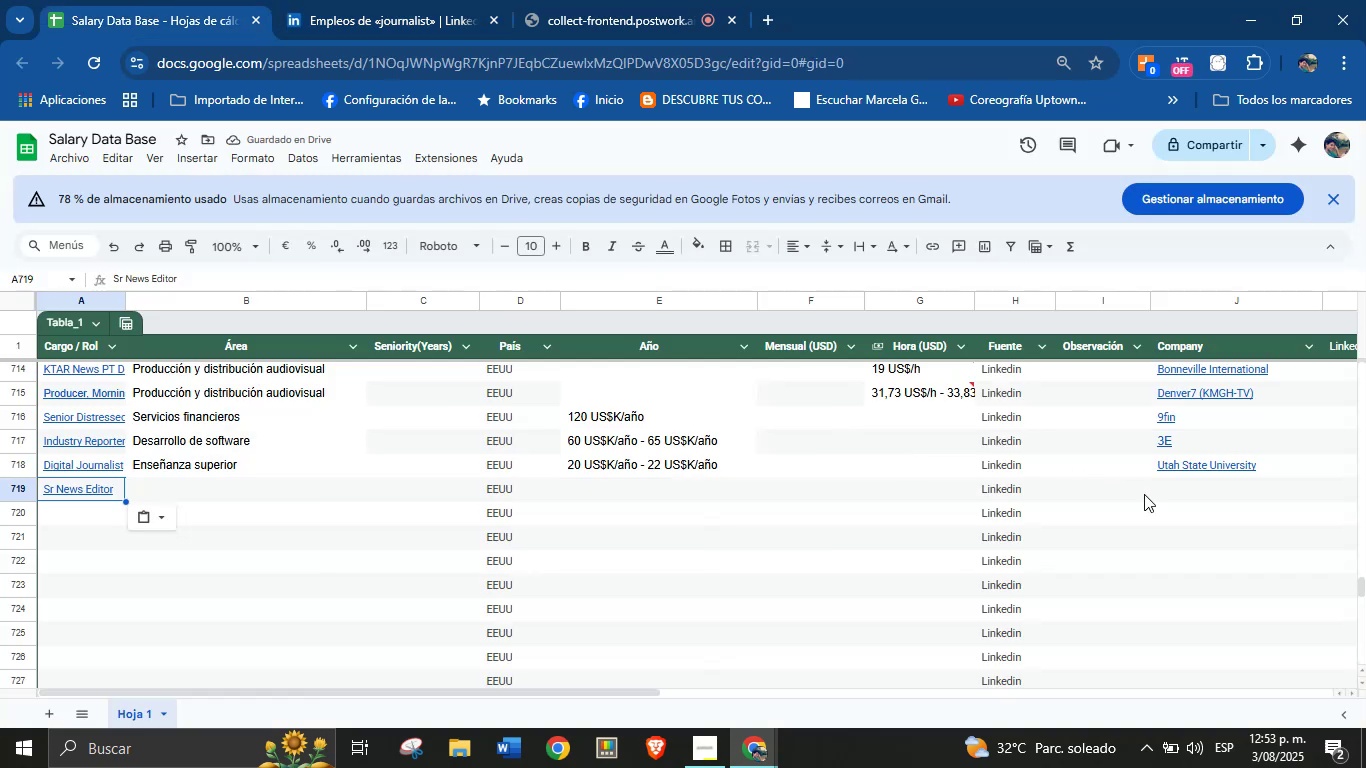 
left_click([1177, 494])
 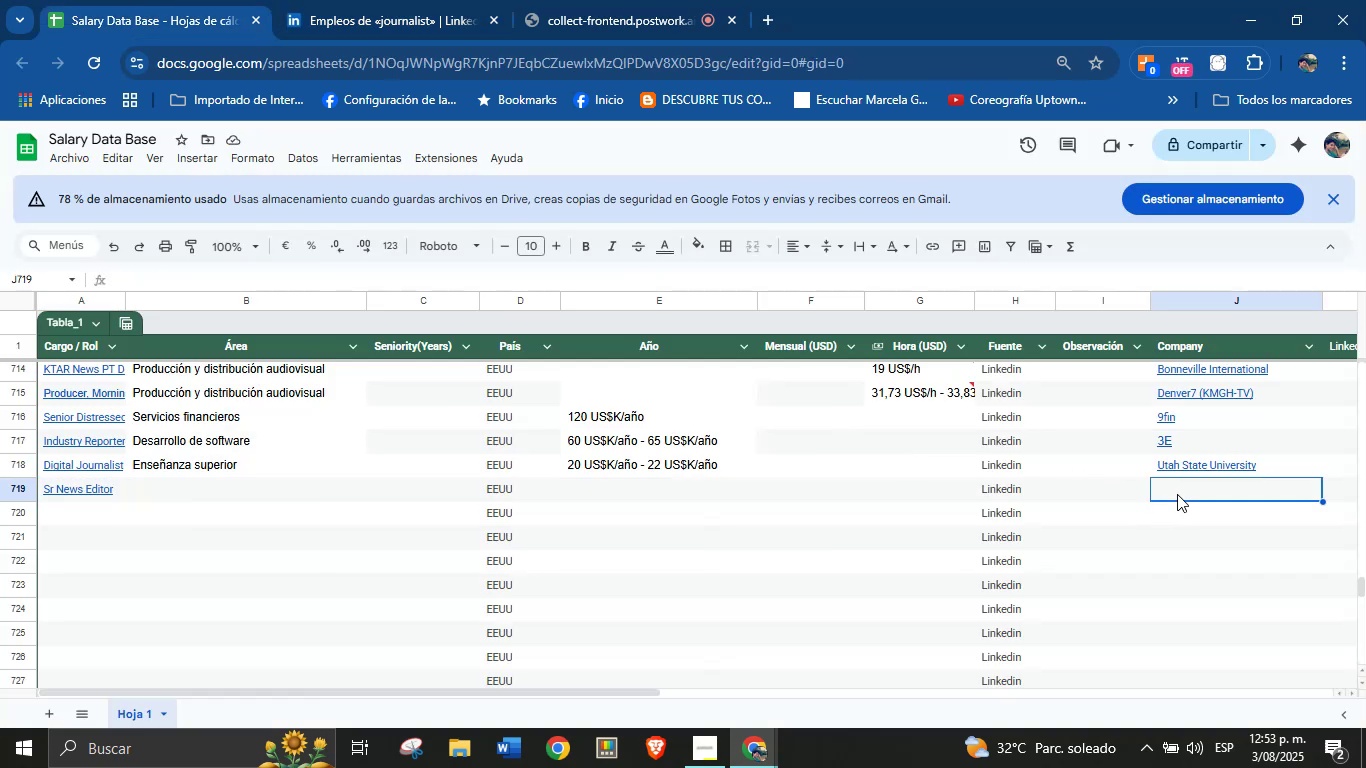 
key(Control+V)
 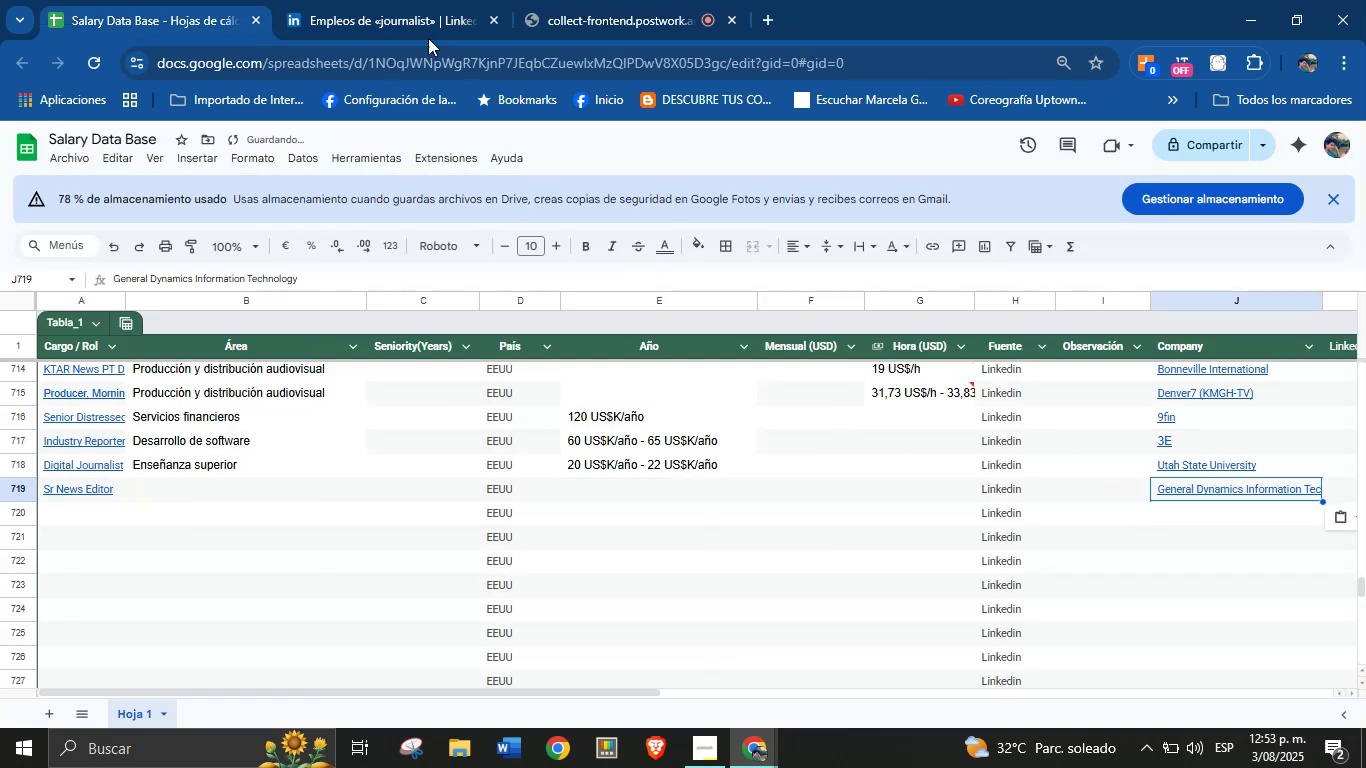 
left_click([334, 0])
 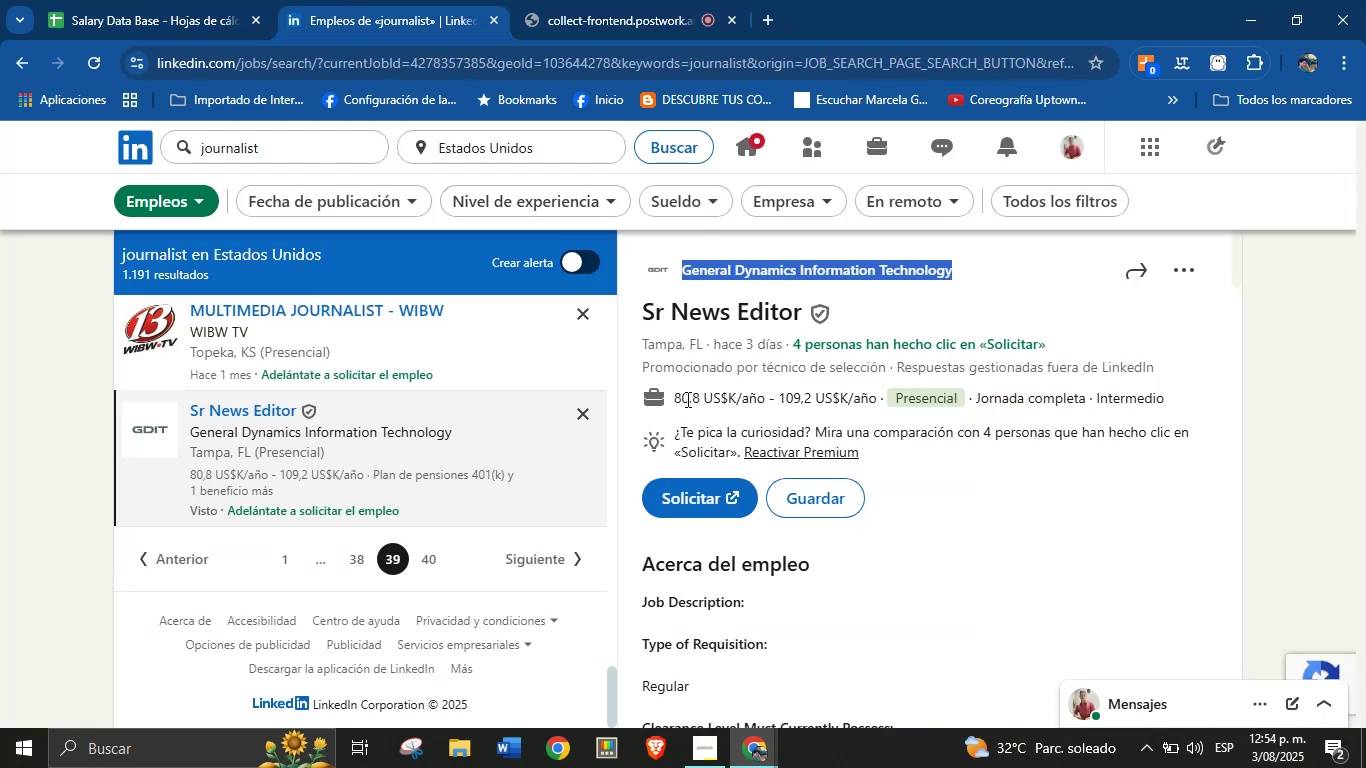 
left_click_drag(start_coordinate=[674, 399], to_coordinate=[878, 399])
 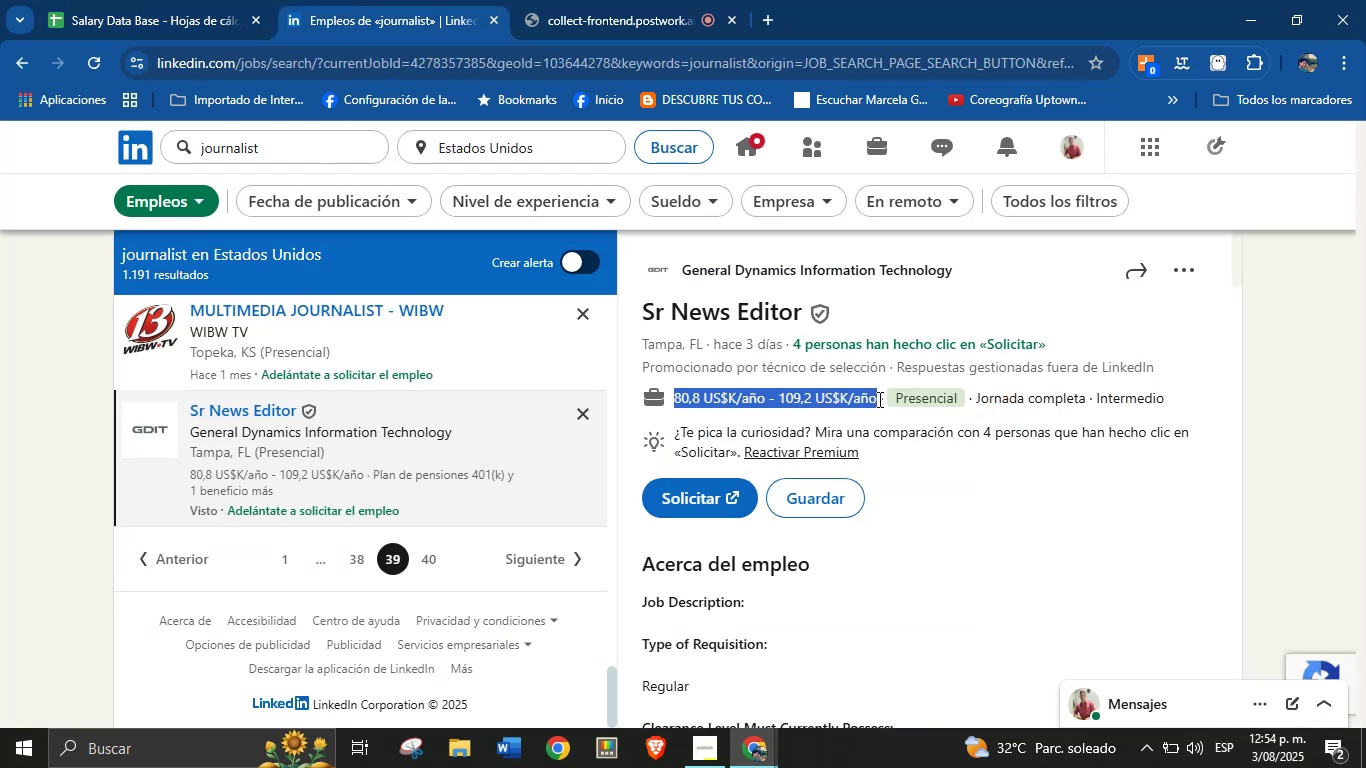 
key(Control+C)
 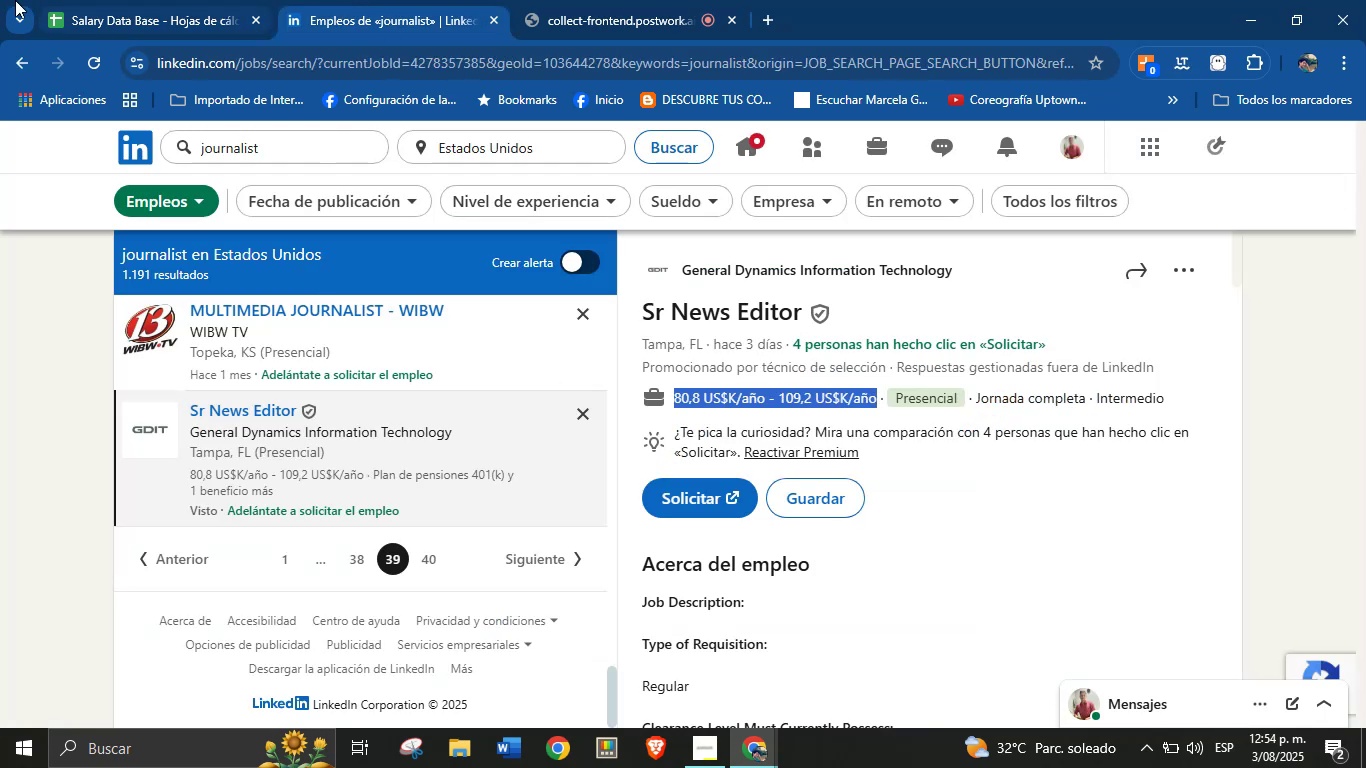 
left_click([144, 0])
 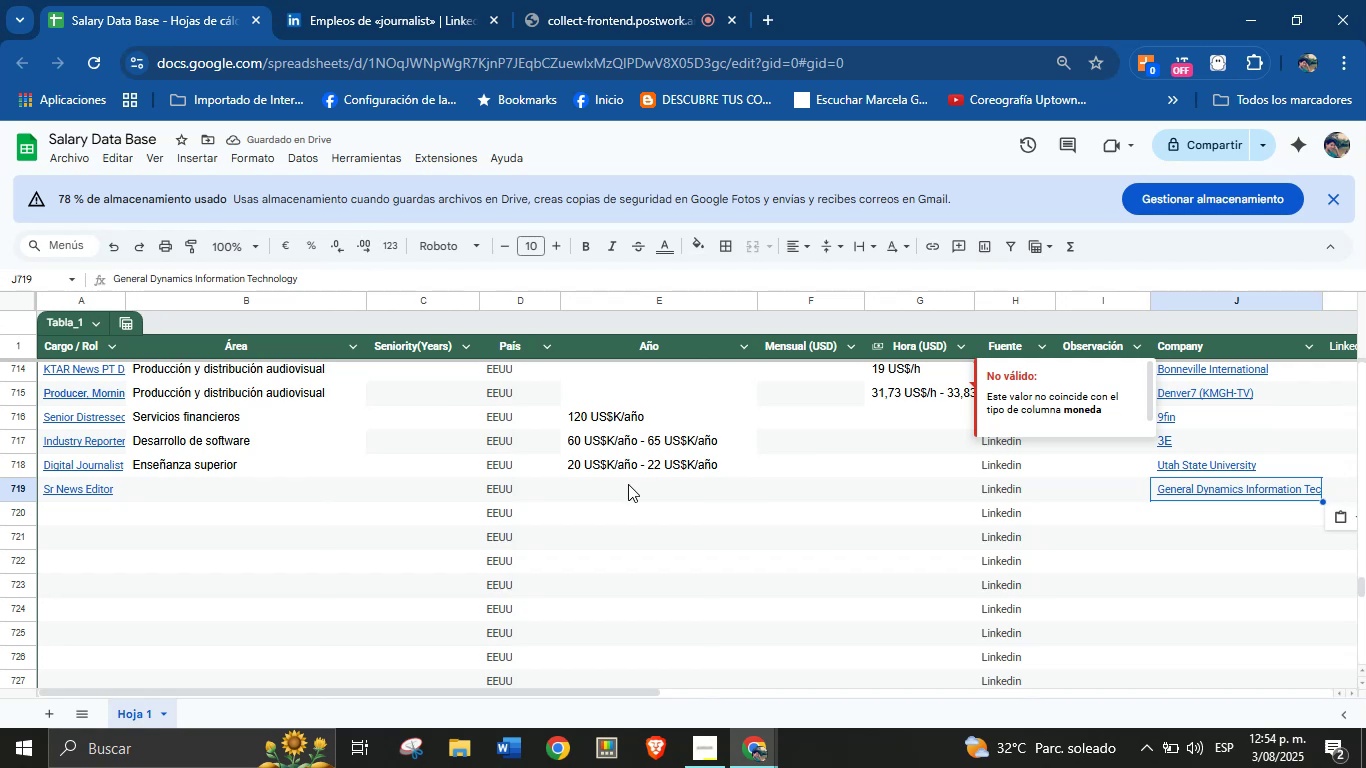 
key(Control+V)
 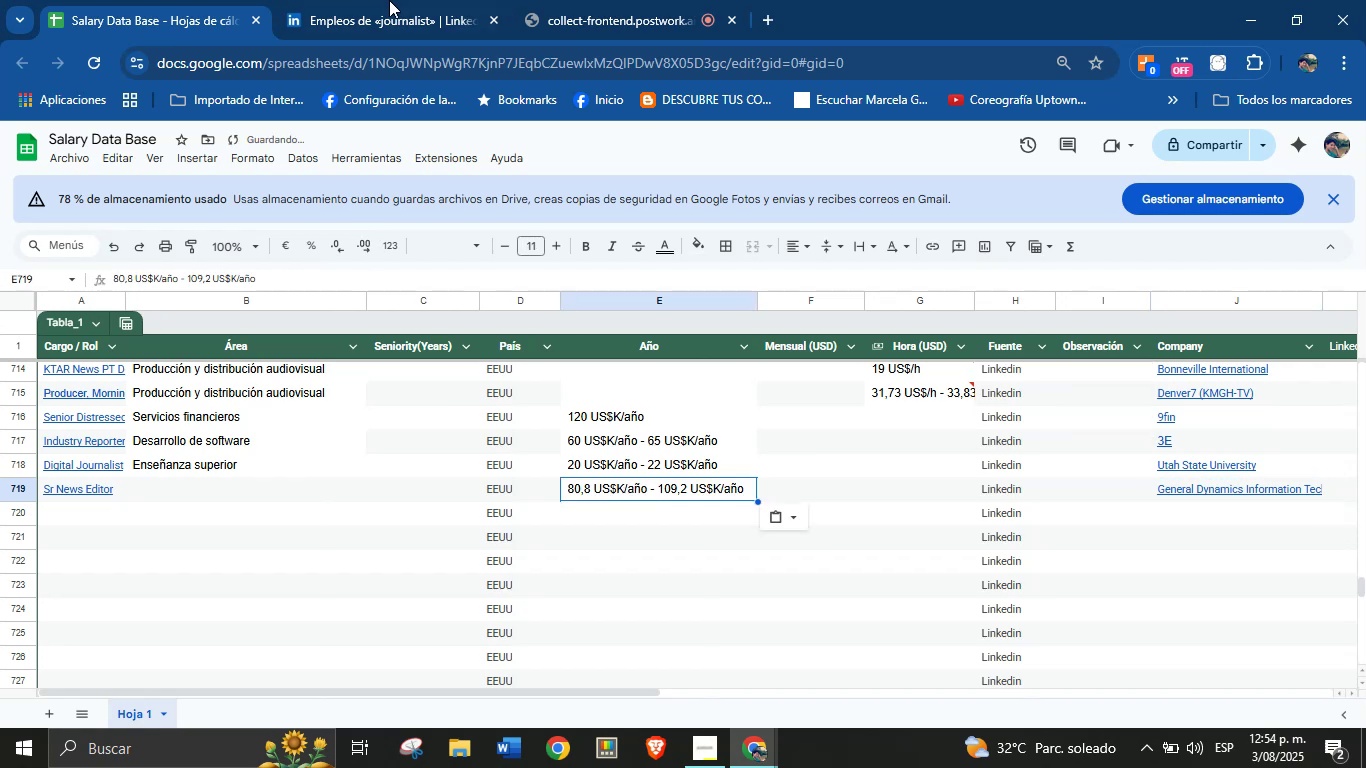 
left_click([406, 0])
 